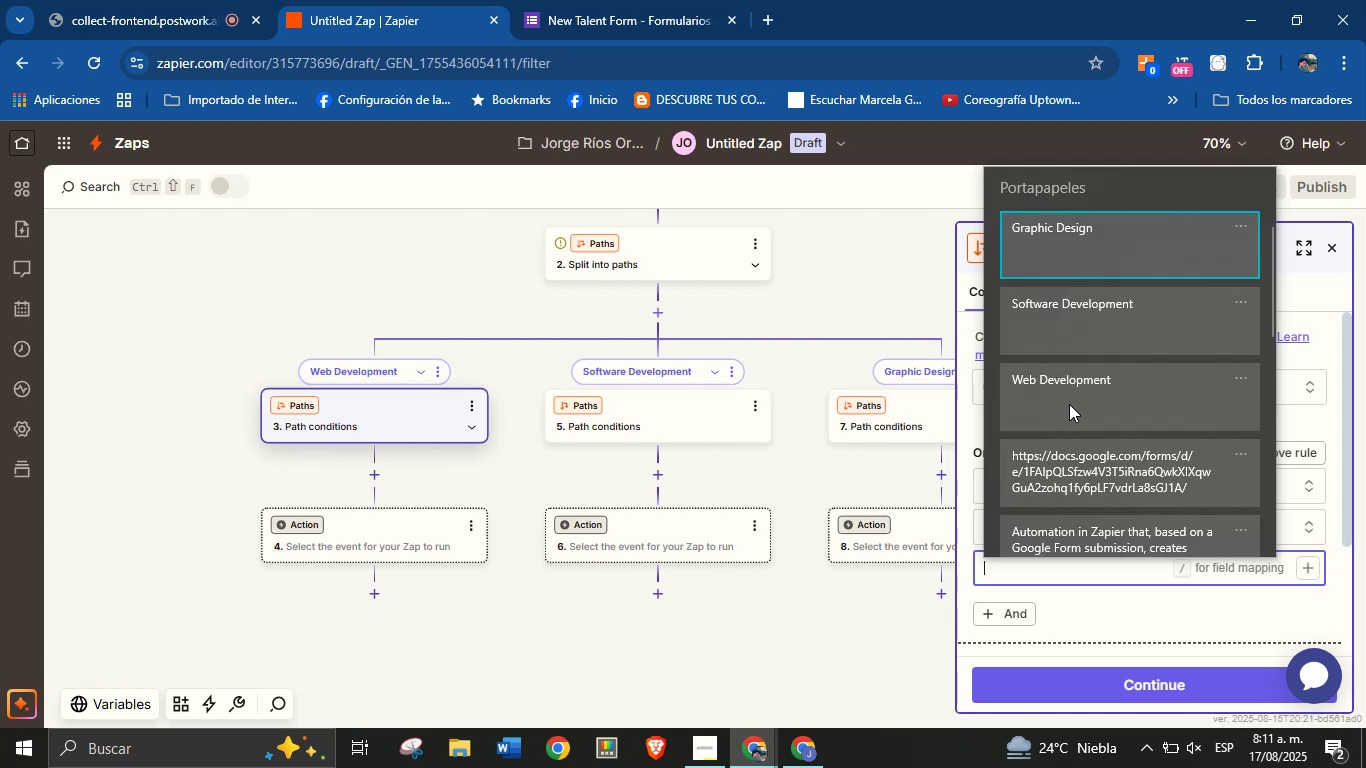 
key(Control+V)
 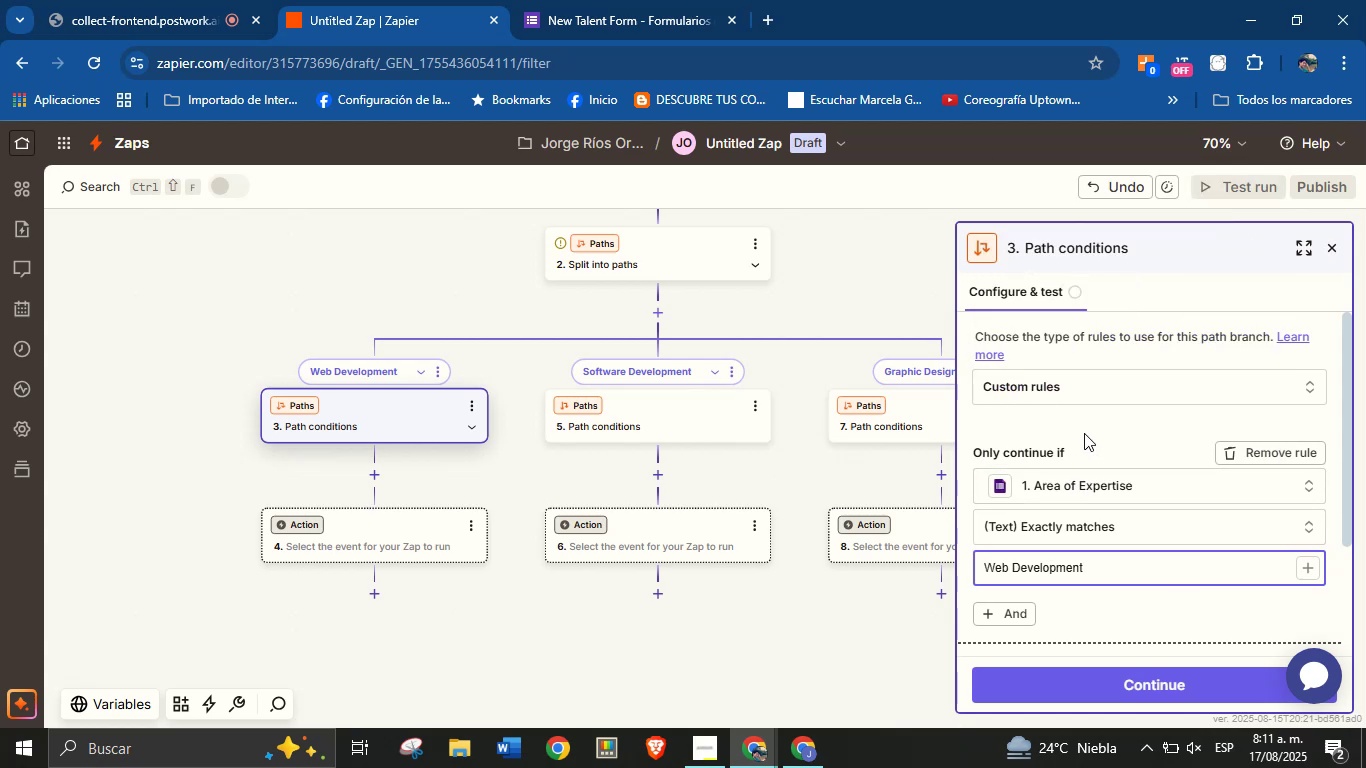 
left_click([1096, 424])
 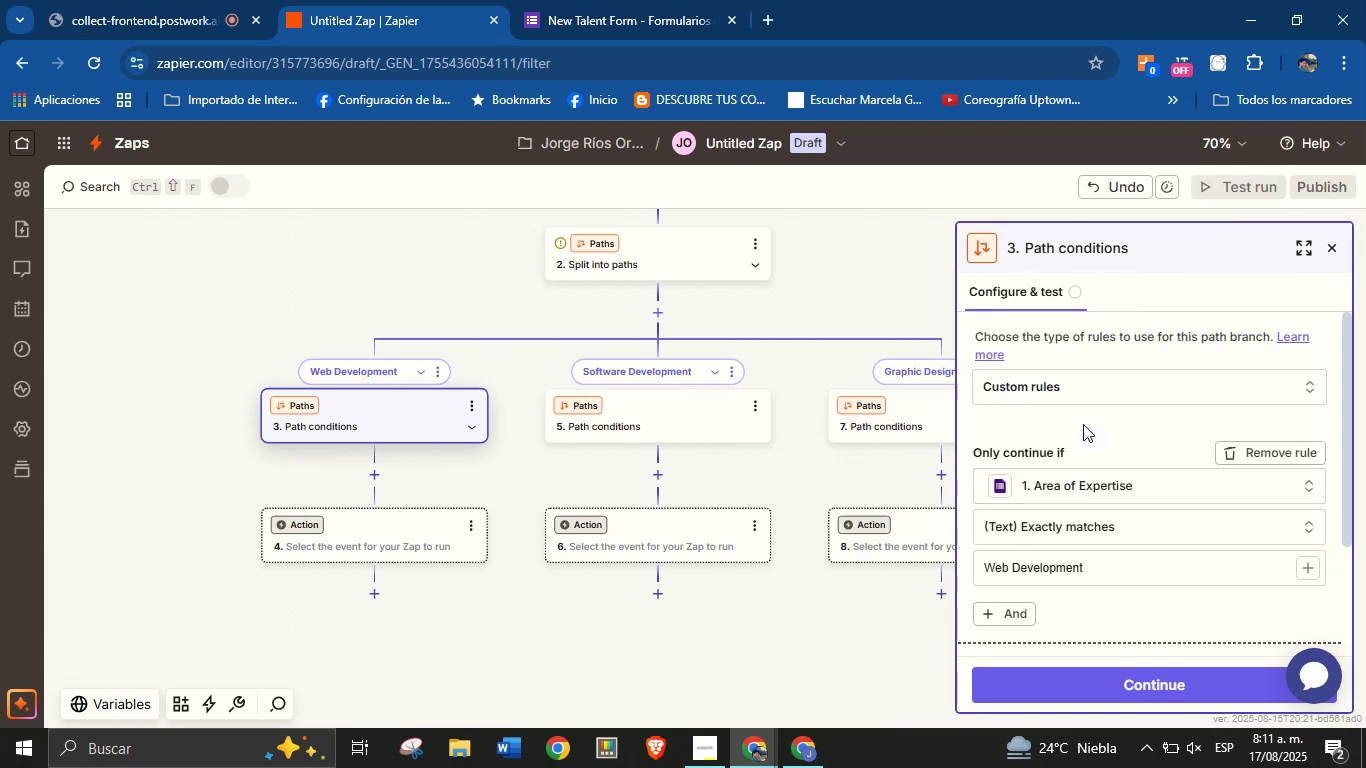 
scroll: coordinate [1099, 469], scroll_direction: down, amount: 3.0
 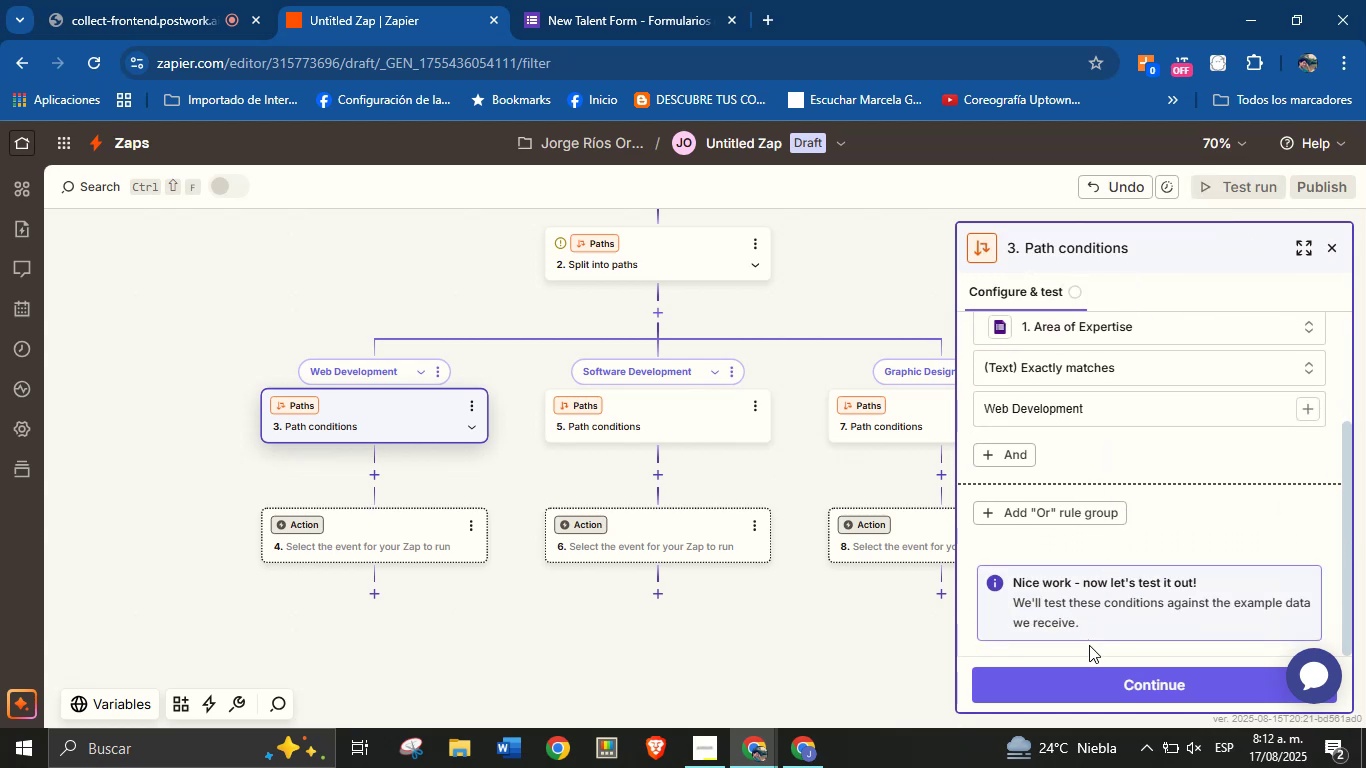 
left_click([1090, 678])
 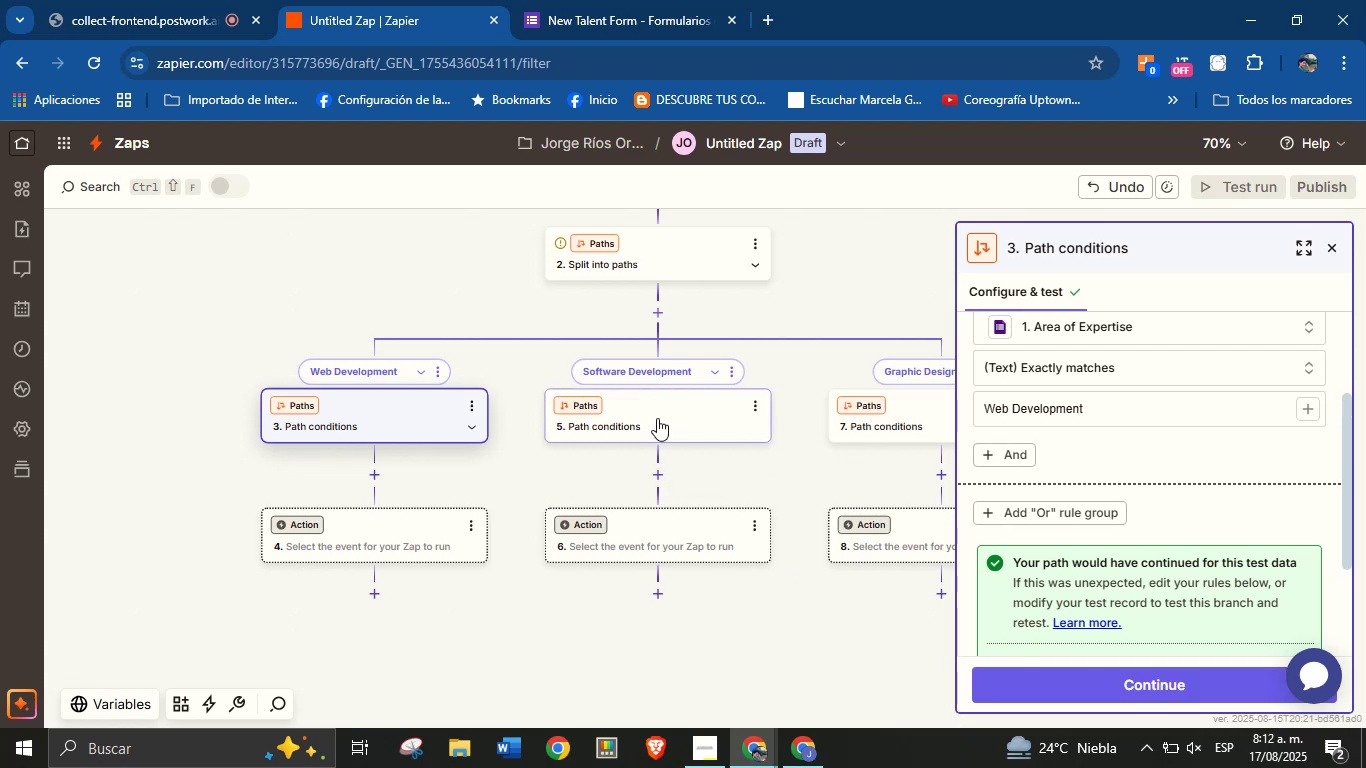 
wait(5.25)
 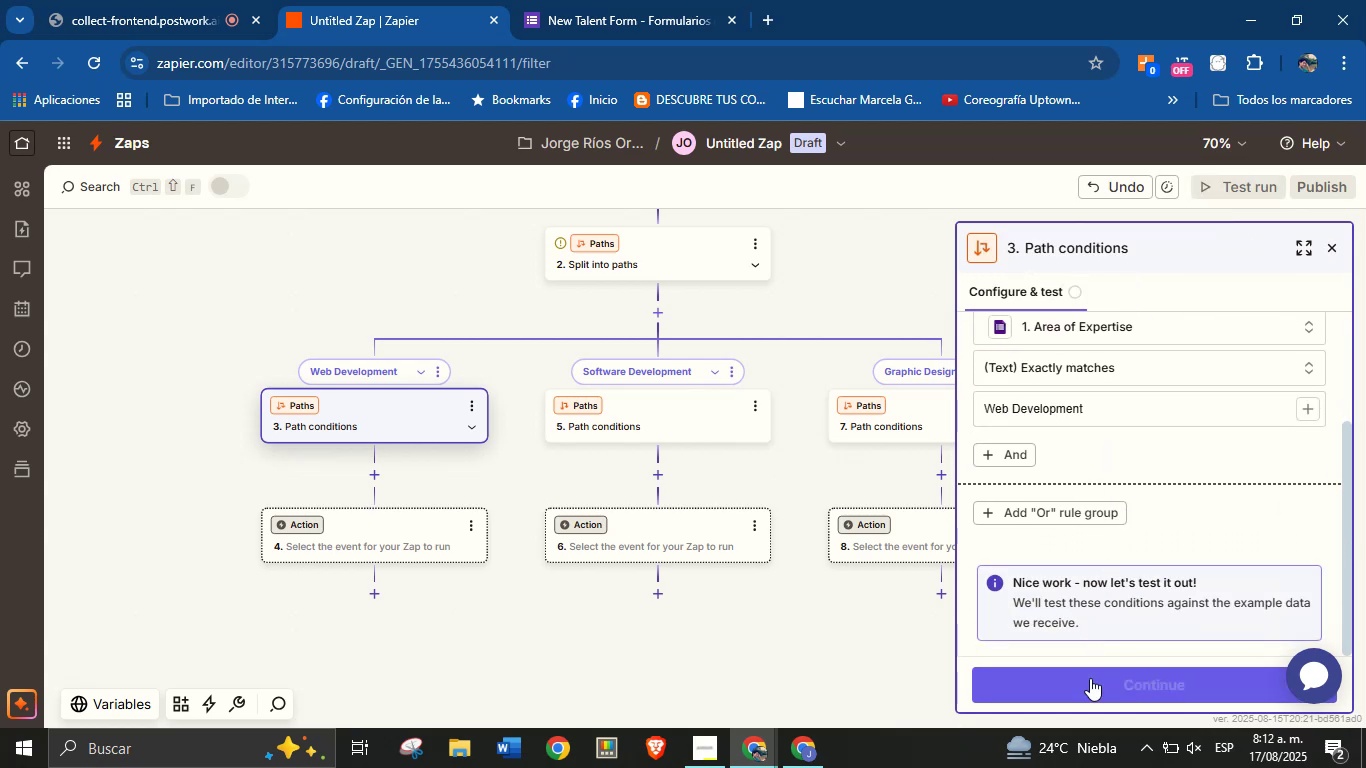 
scroll: coordinate [1063, 469], scroll_direction: down, amount: 3.0
 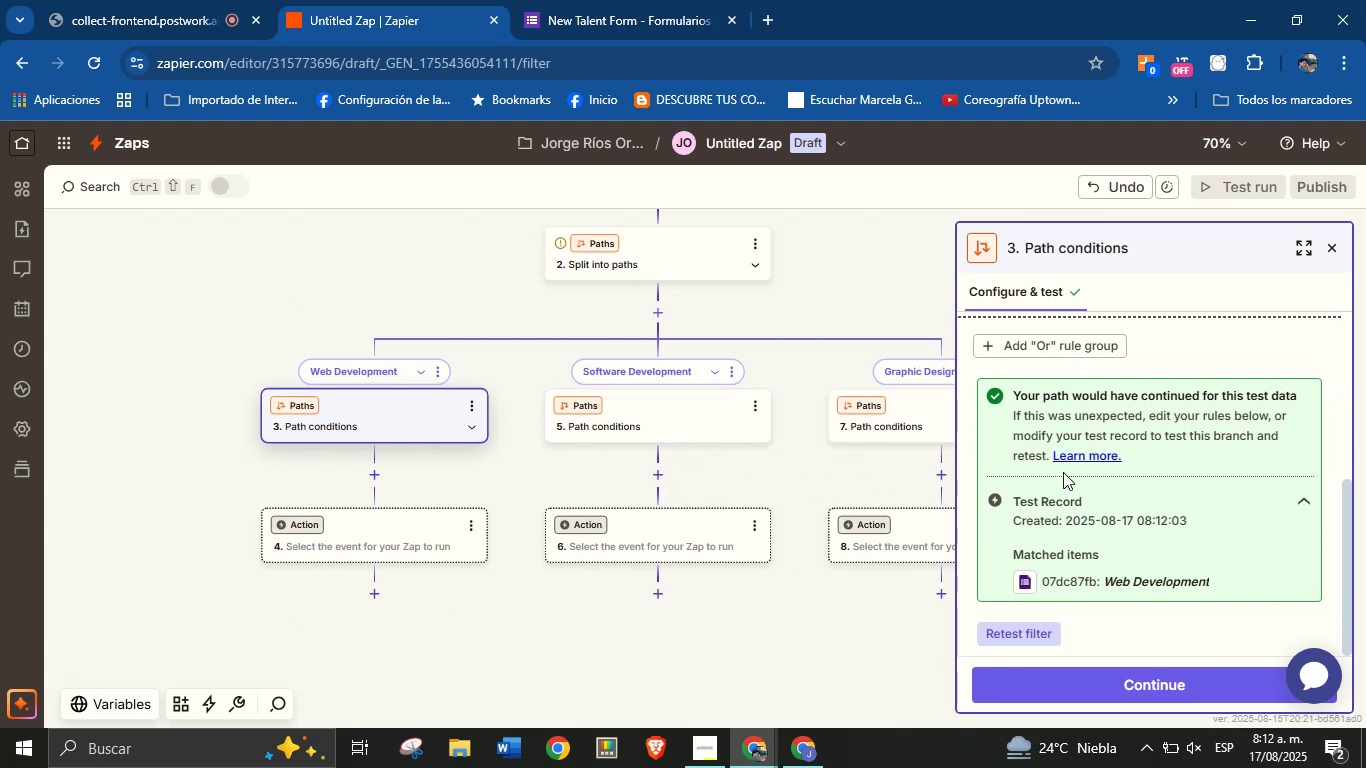 
scroll: coordinate [1063, 485], scroll_direction: up, amount: 1.0
 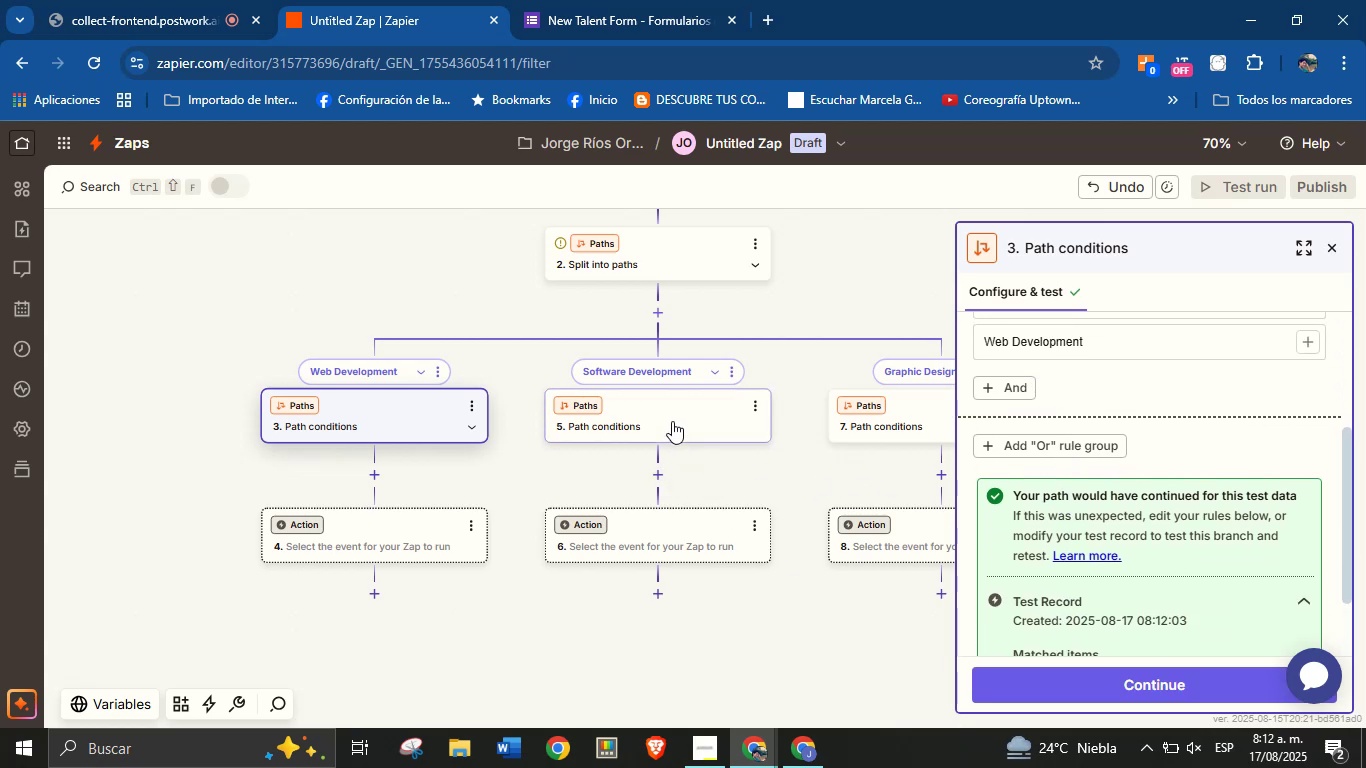 
left_click([672, 421])
 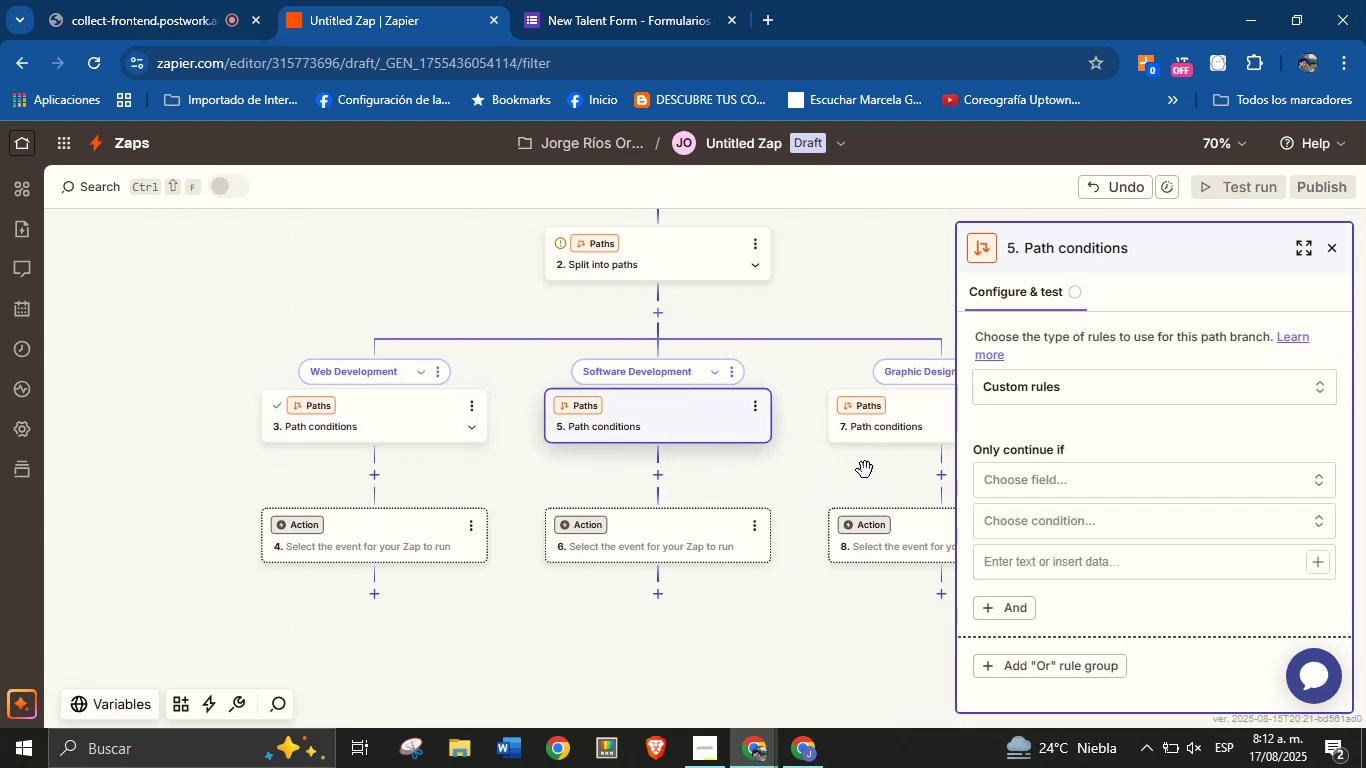 
left_click([1034, 477])
 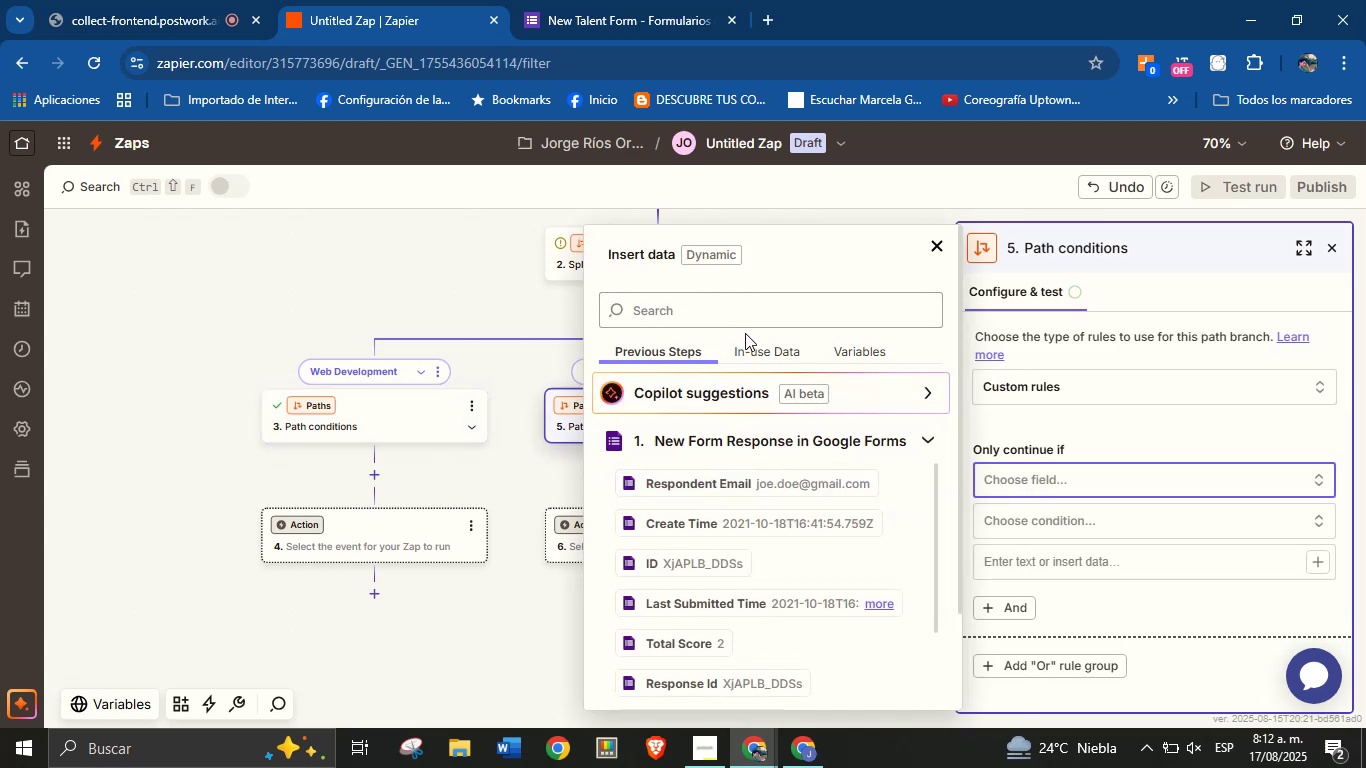 
left_click([738, 321])
 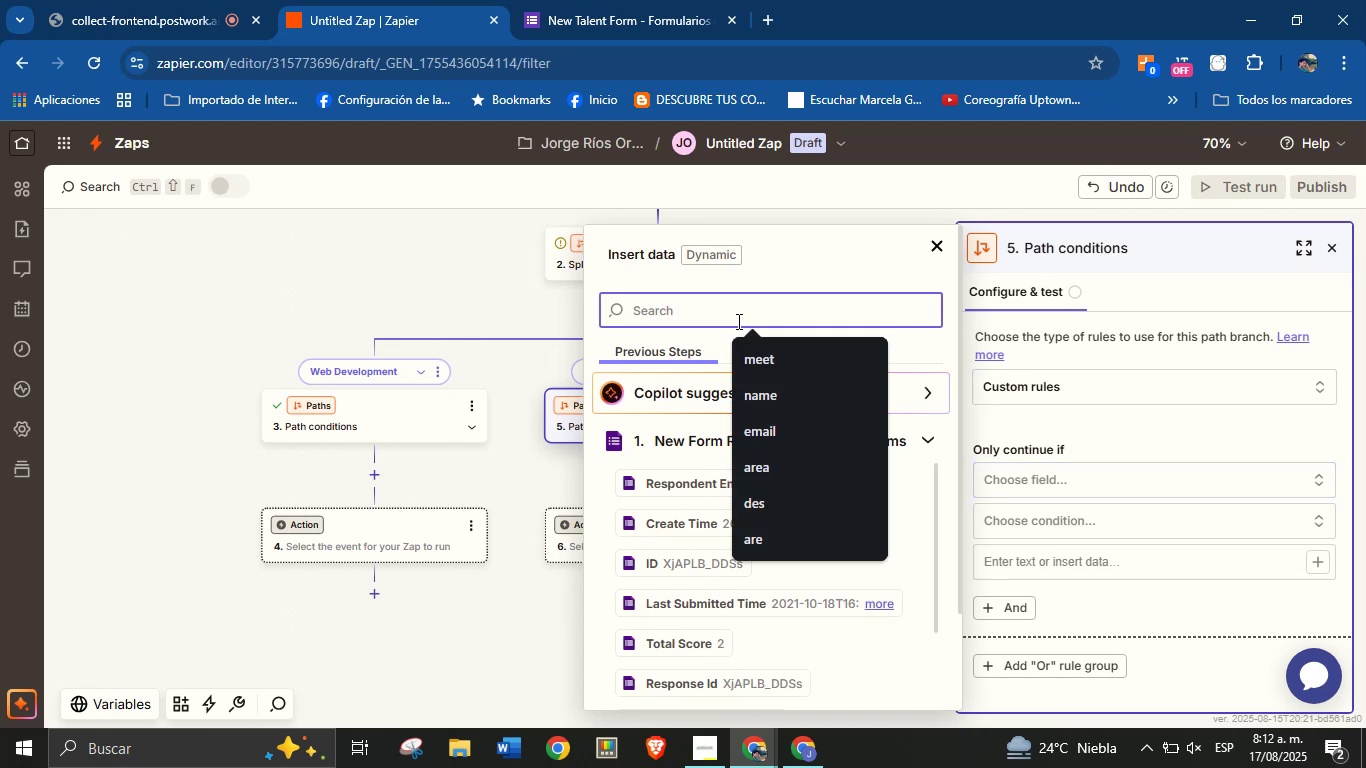 
key(A)
 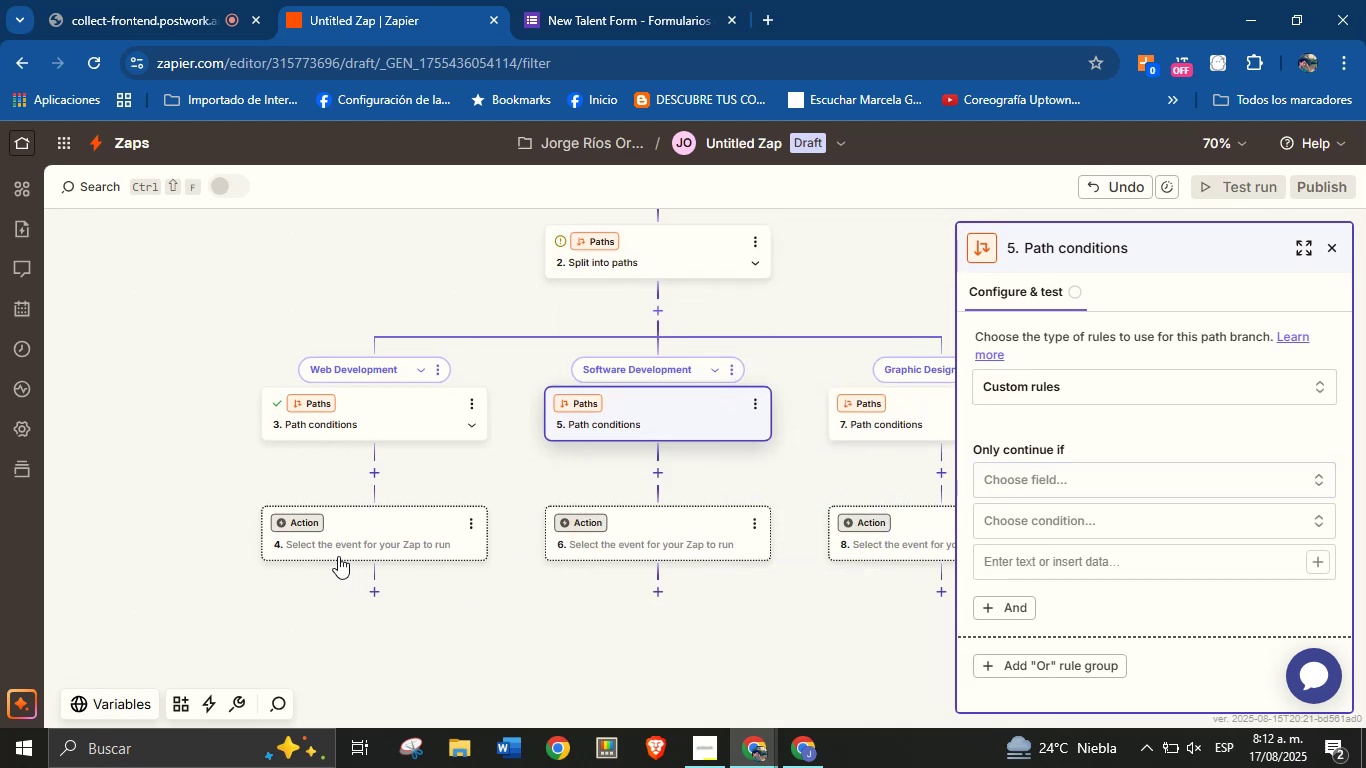 
left_click([314, 526])
 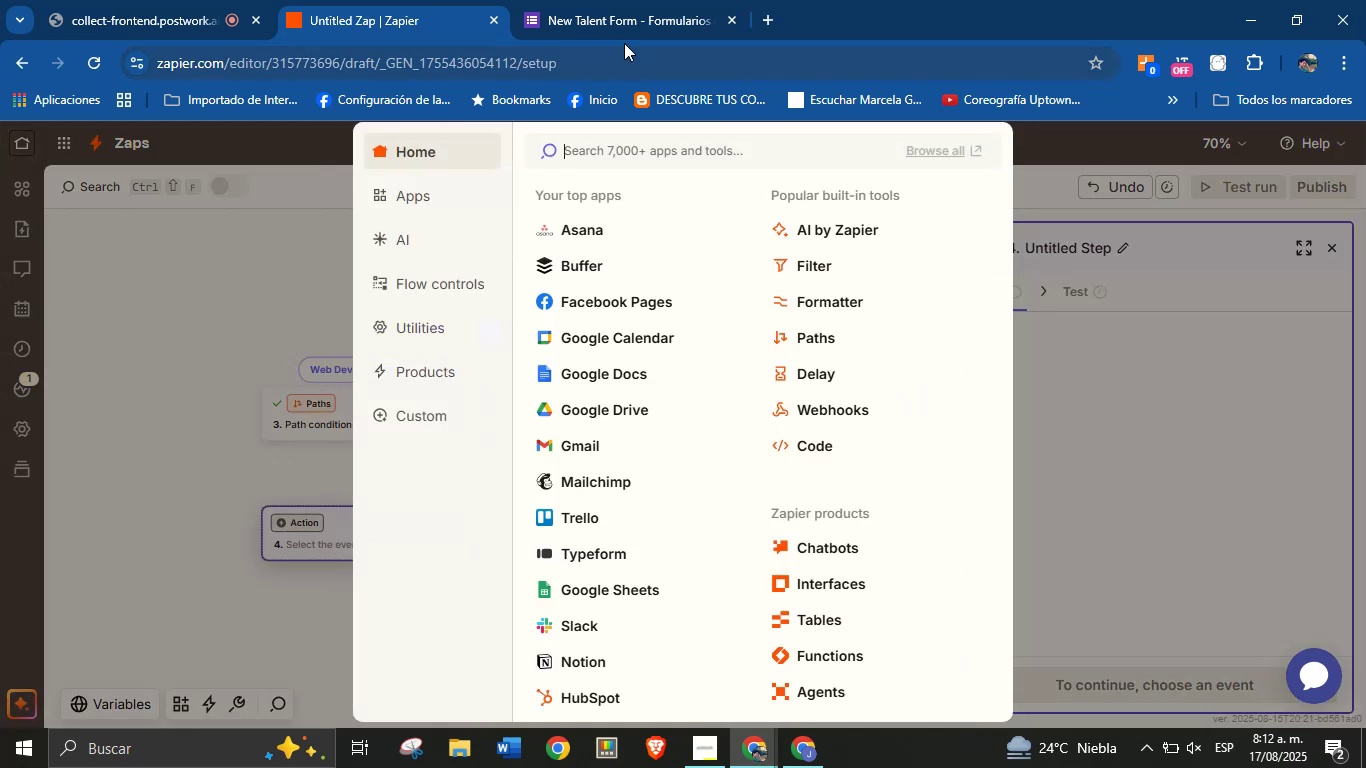 
left_click([634, 26])
 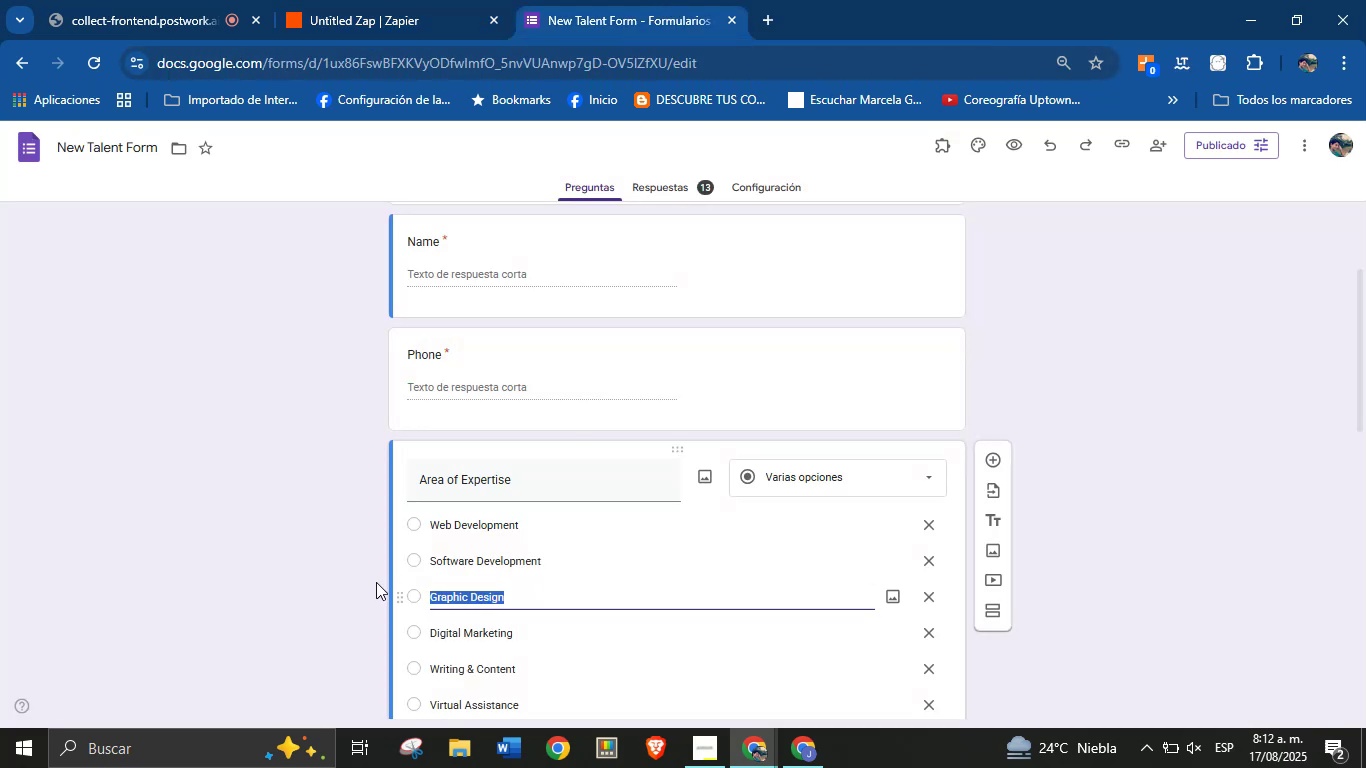 
left_click([287, 534])
 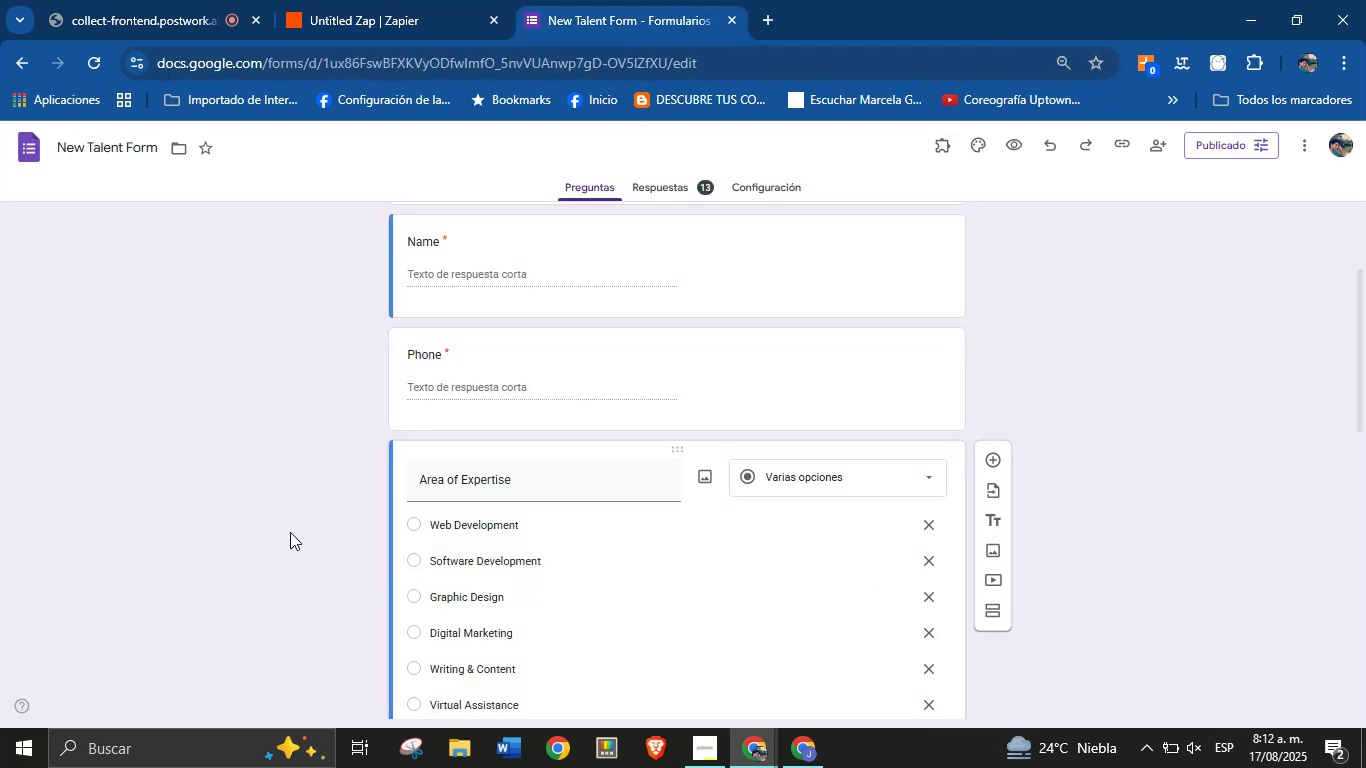 
scroll: coordinate [349, 508], scroll_direction: up, amount: 8.0
 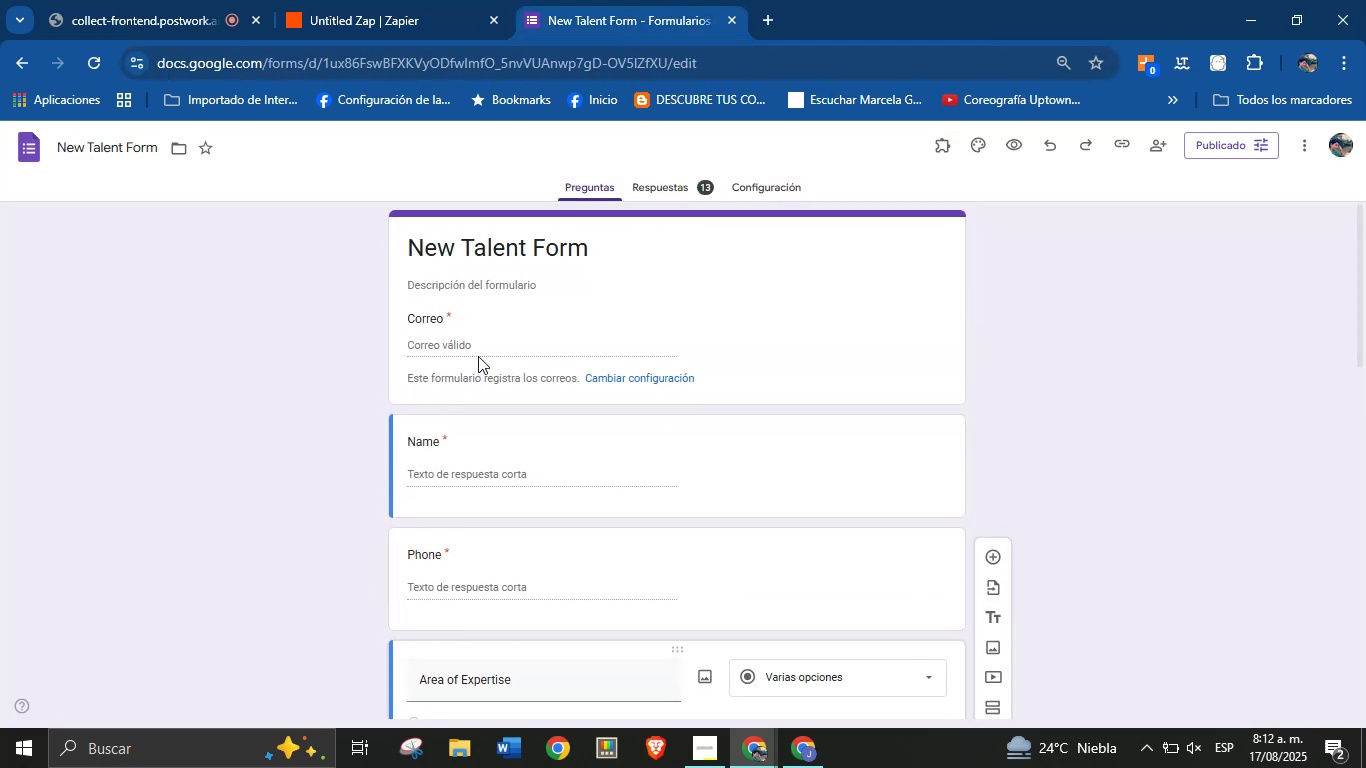 
left_click([482, 350])
 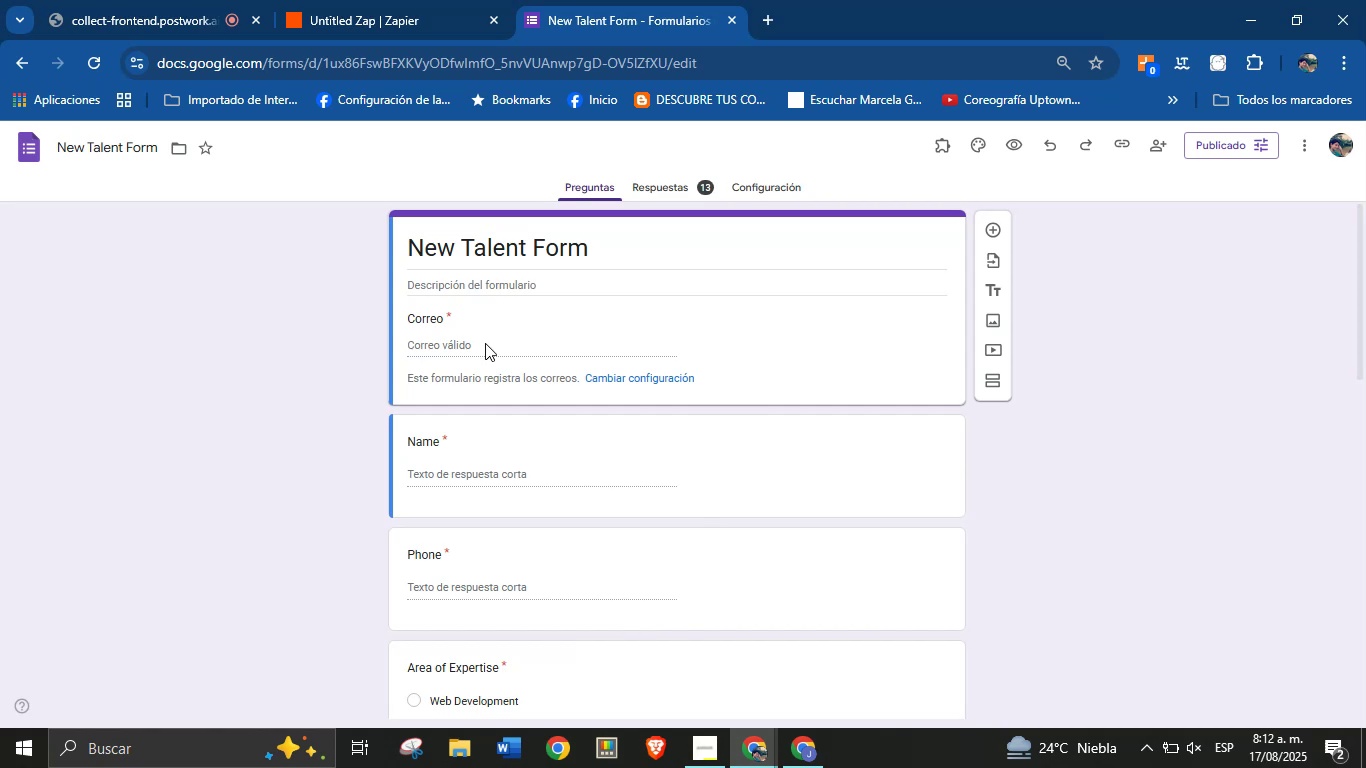 
left_click([480, 347])
 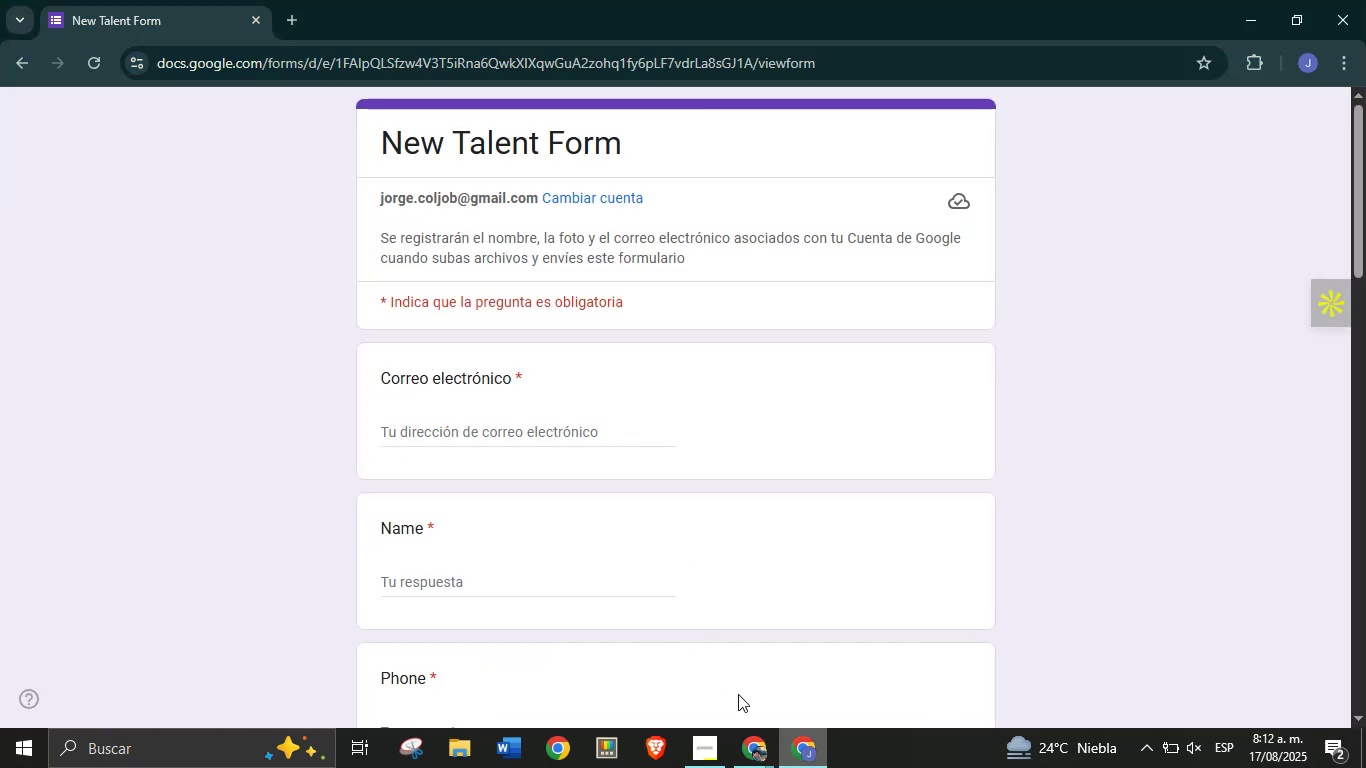 
left_click([509, 442])
 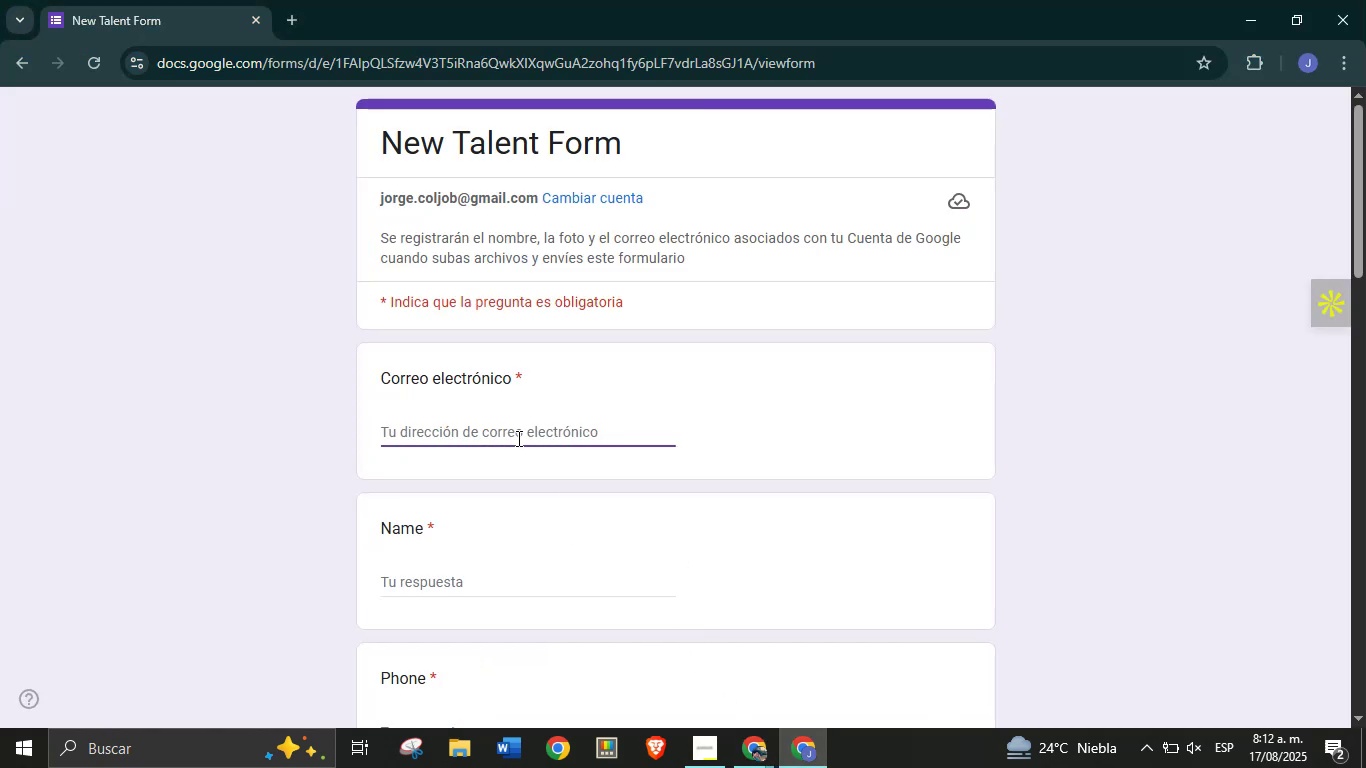 
type(jorge.coljob)
 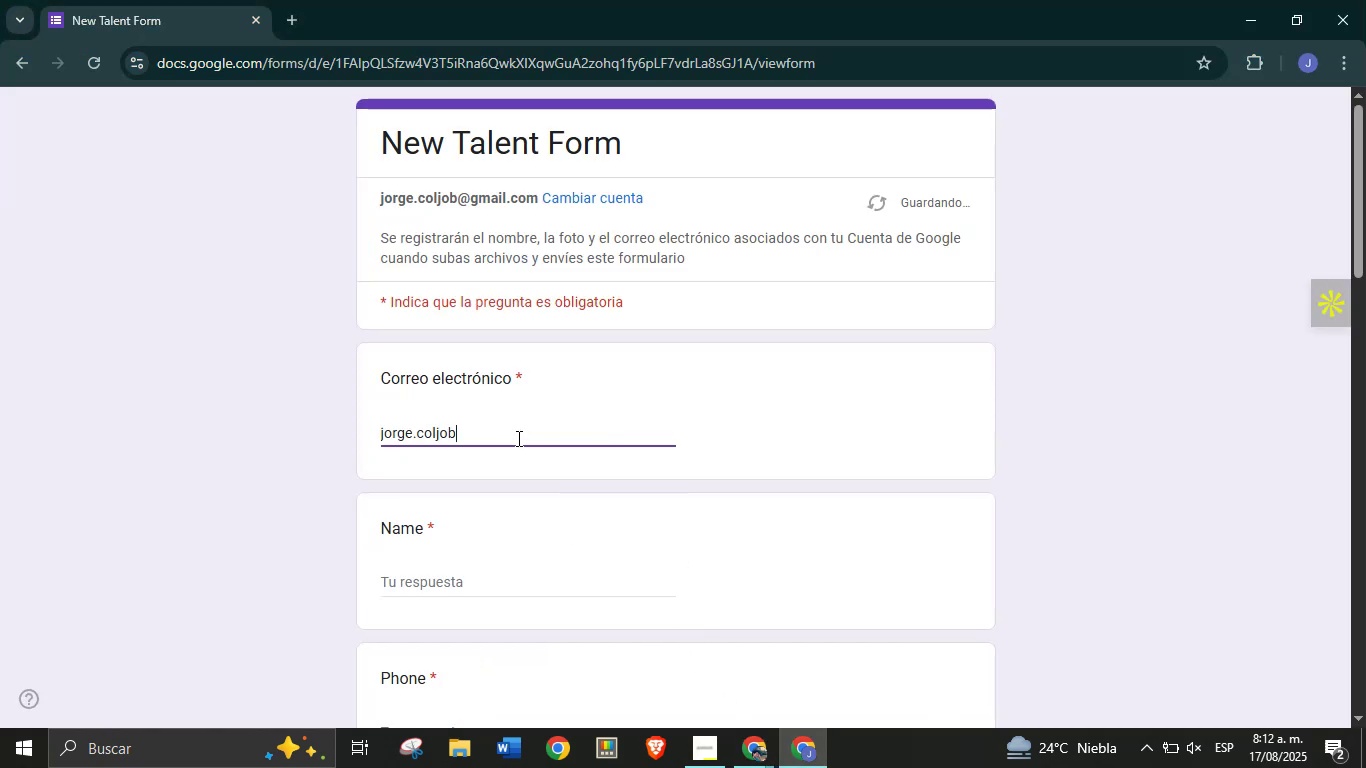 
key(Alt+Control+Q)
 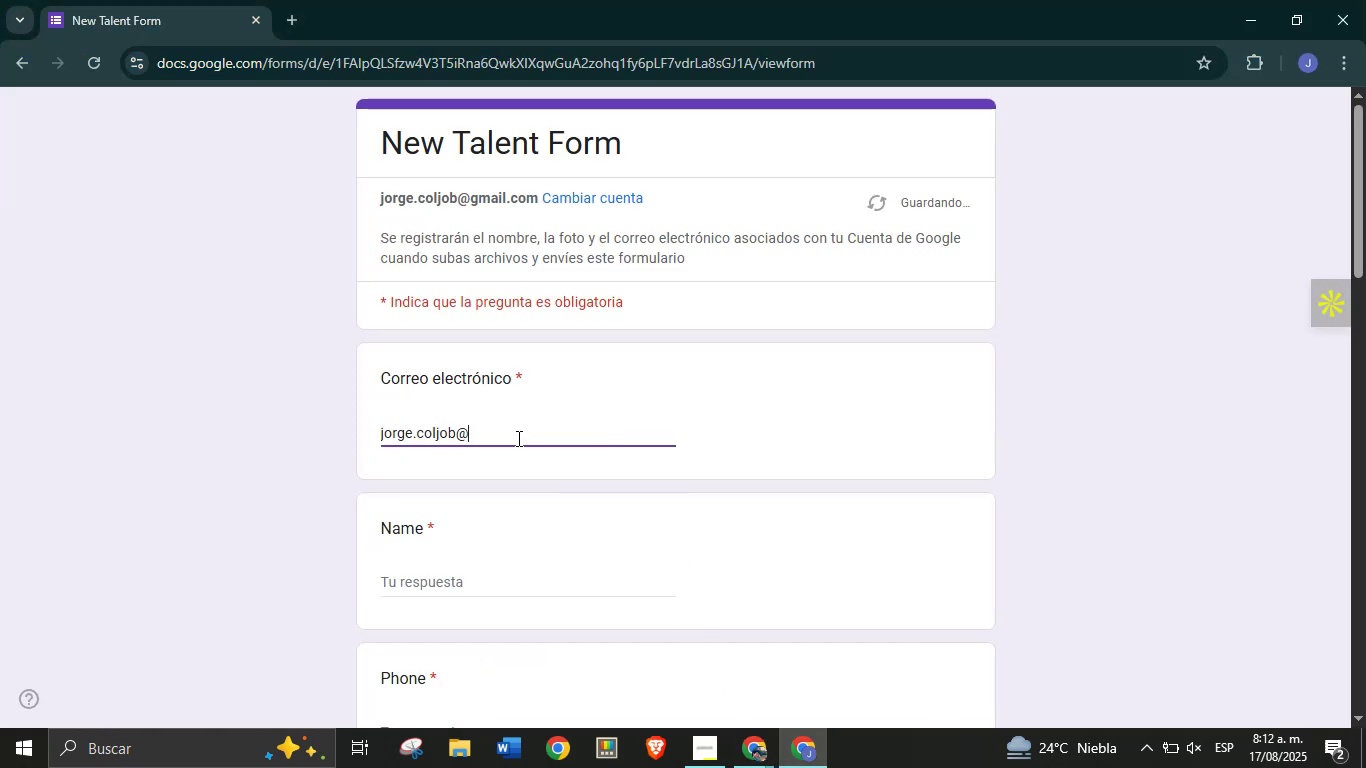 
type(gmail.co)
 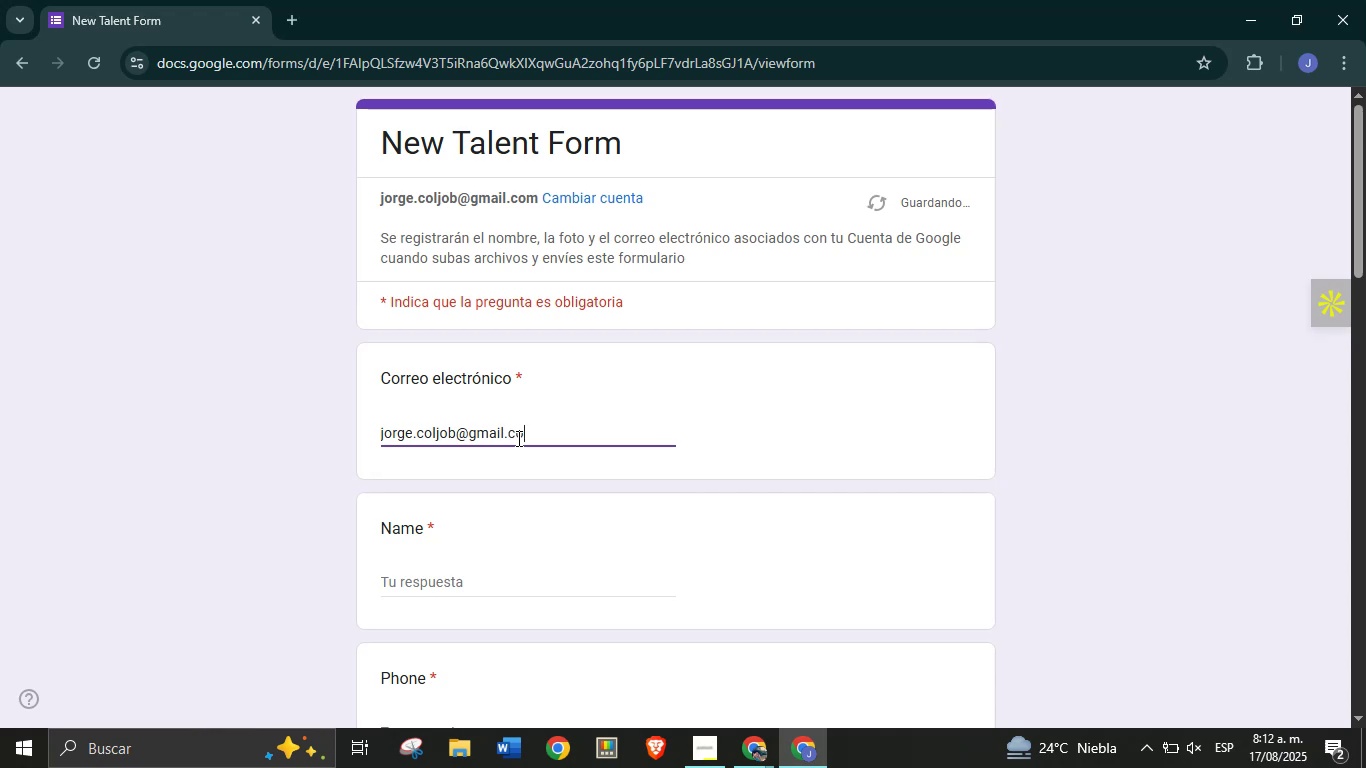 
left_click([434, 589])
 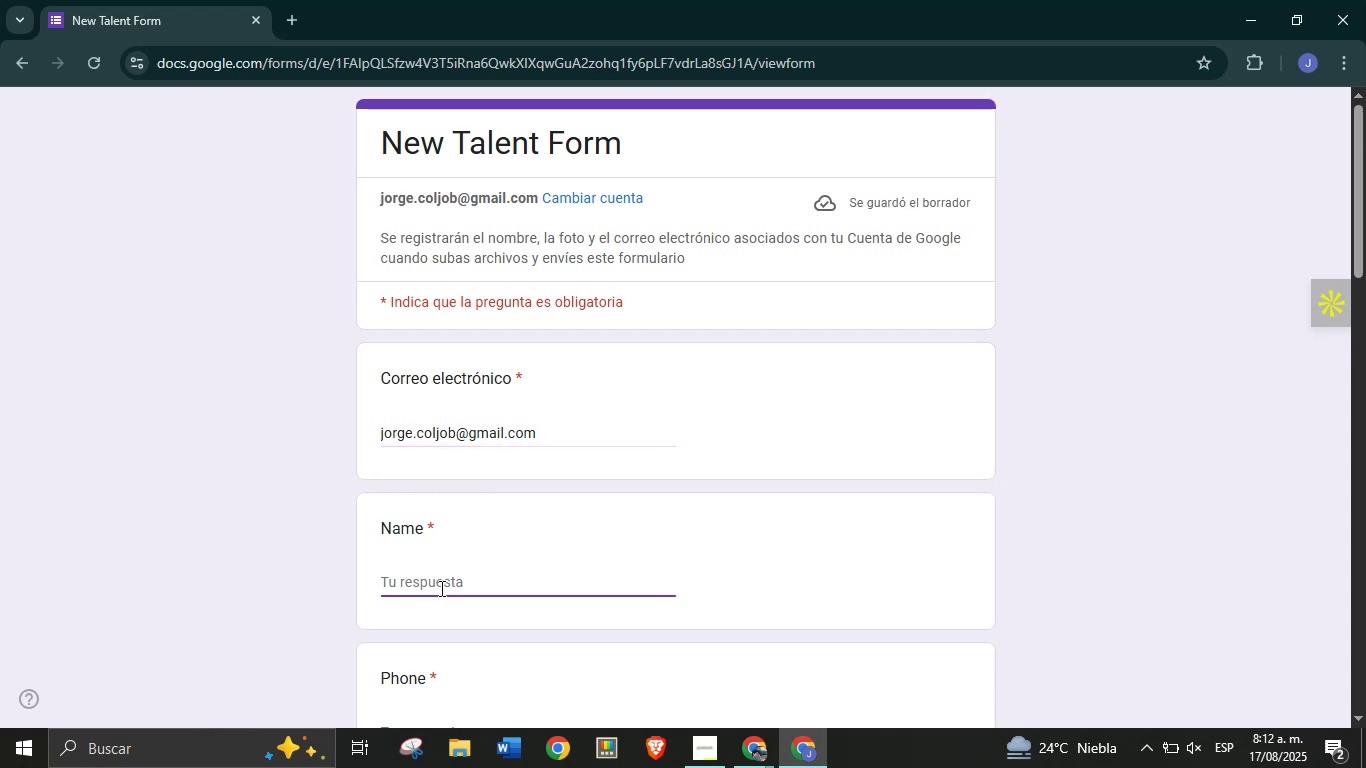 
type(Jorge )
 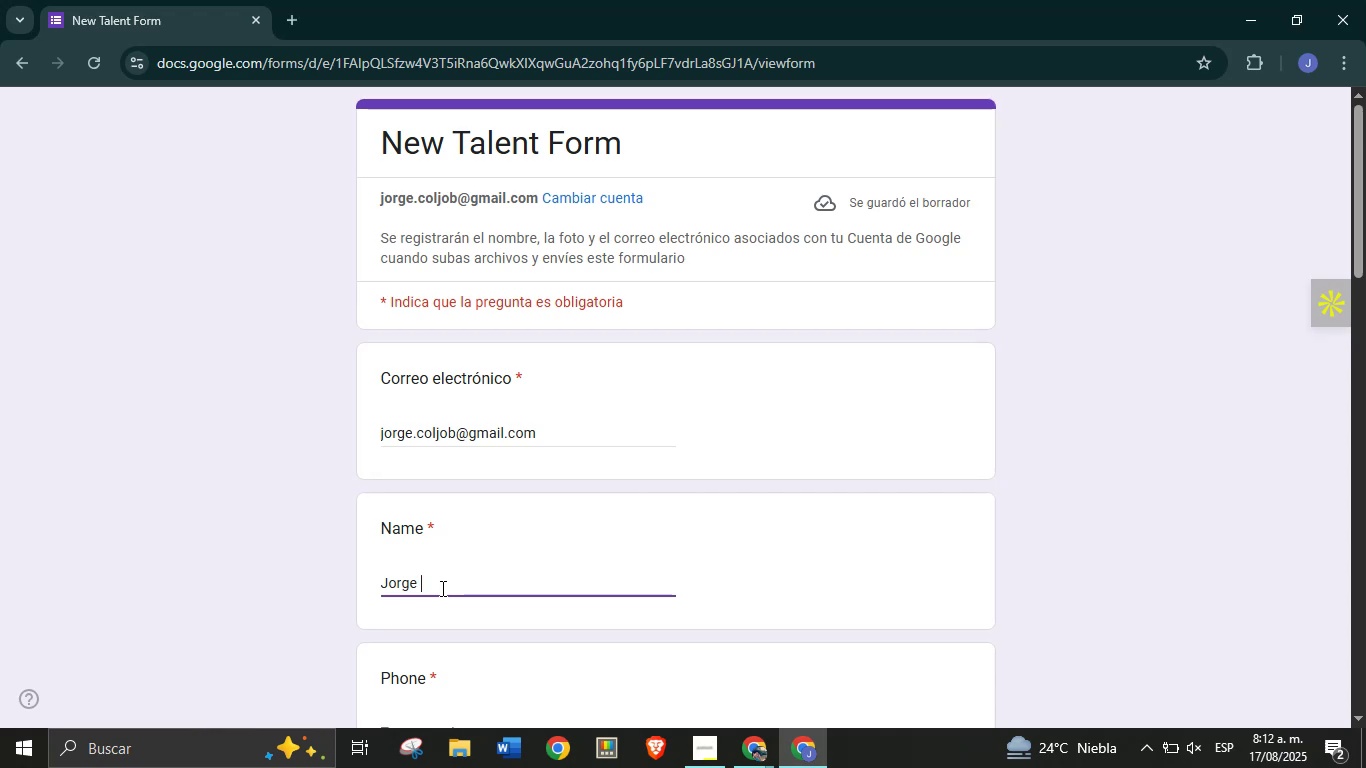 
wait(5.11)
 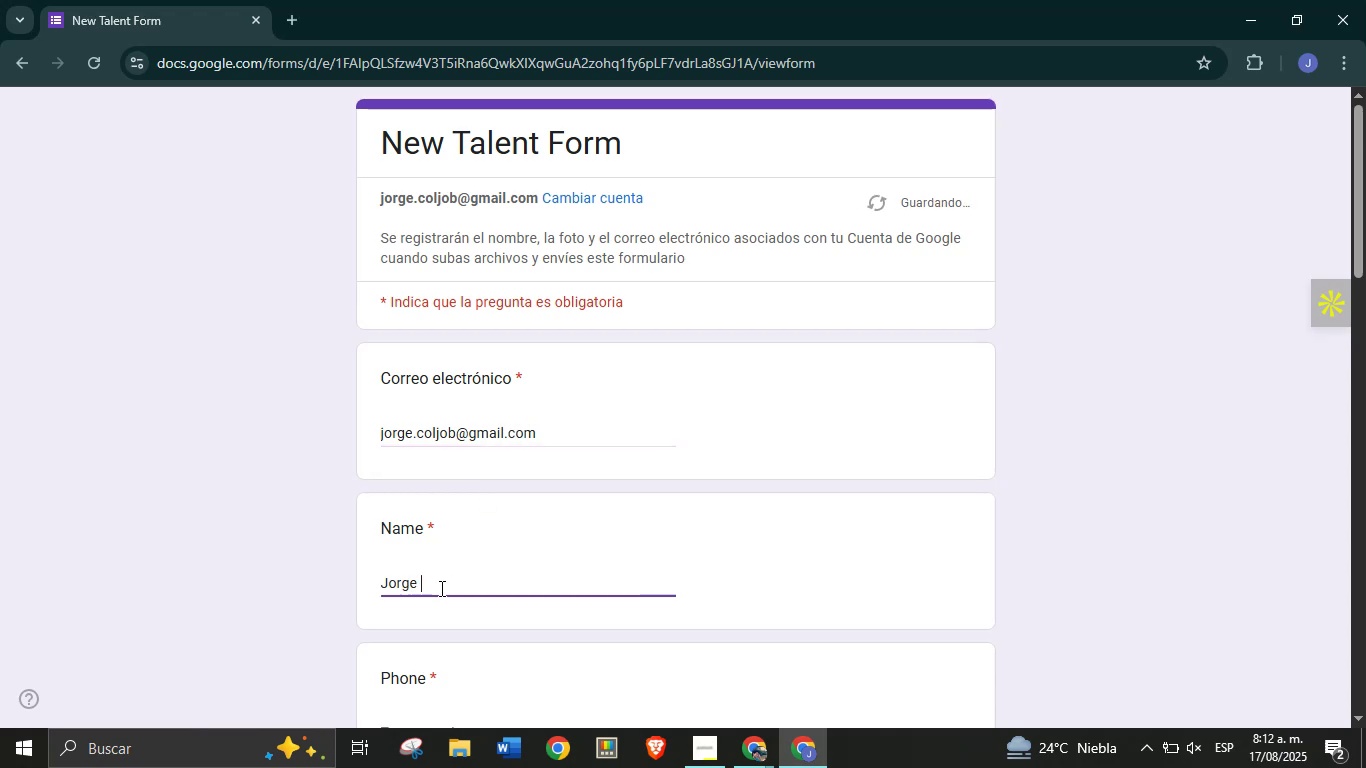 
left_click([747, 744])
 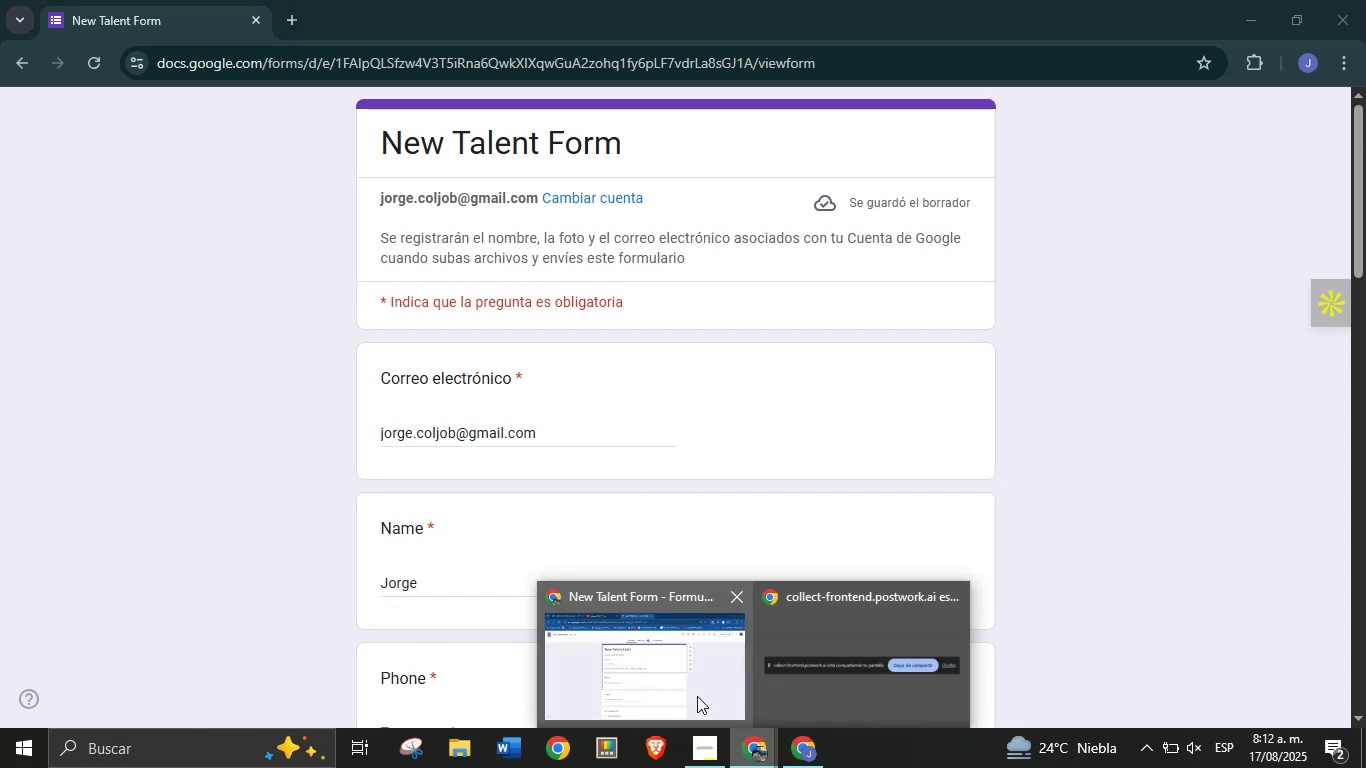 
left_click([693, 695])
 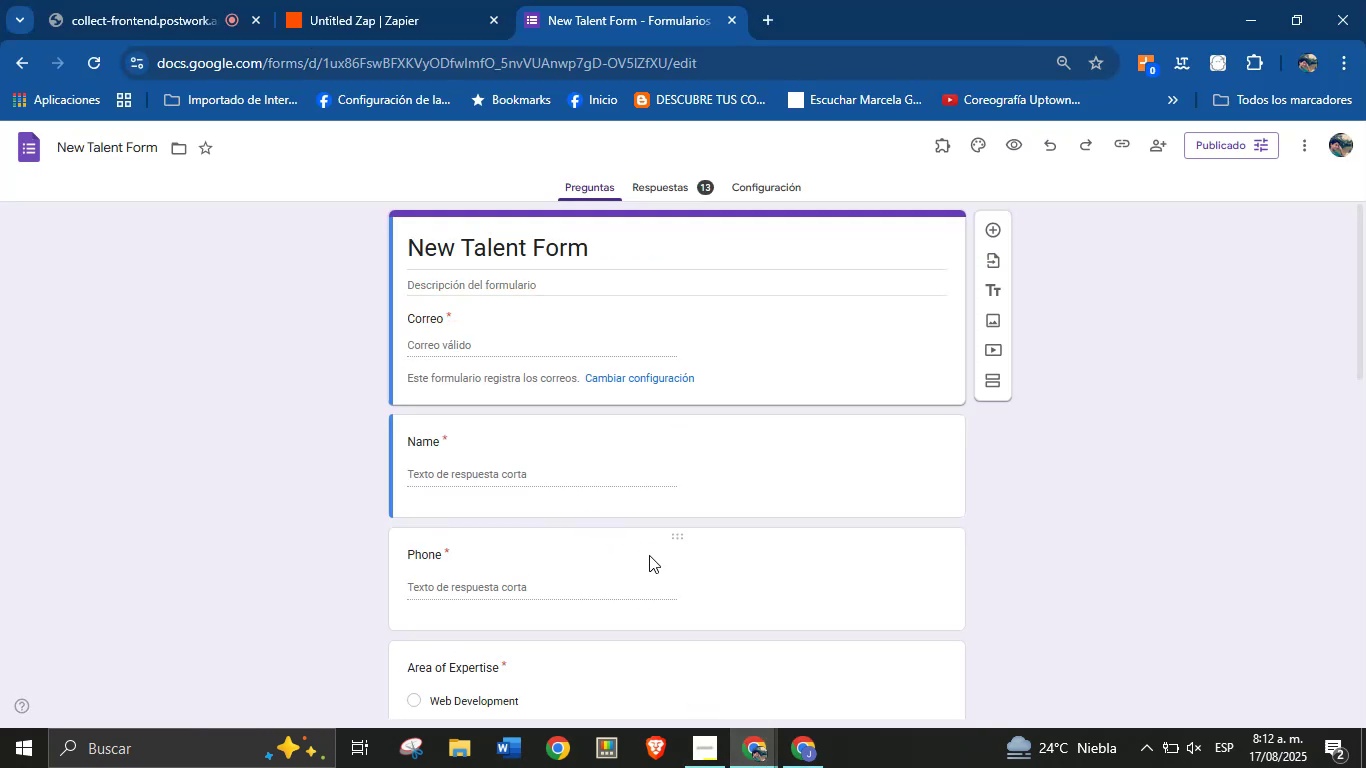 
left_click([798, 743])
 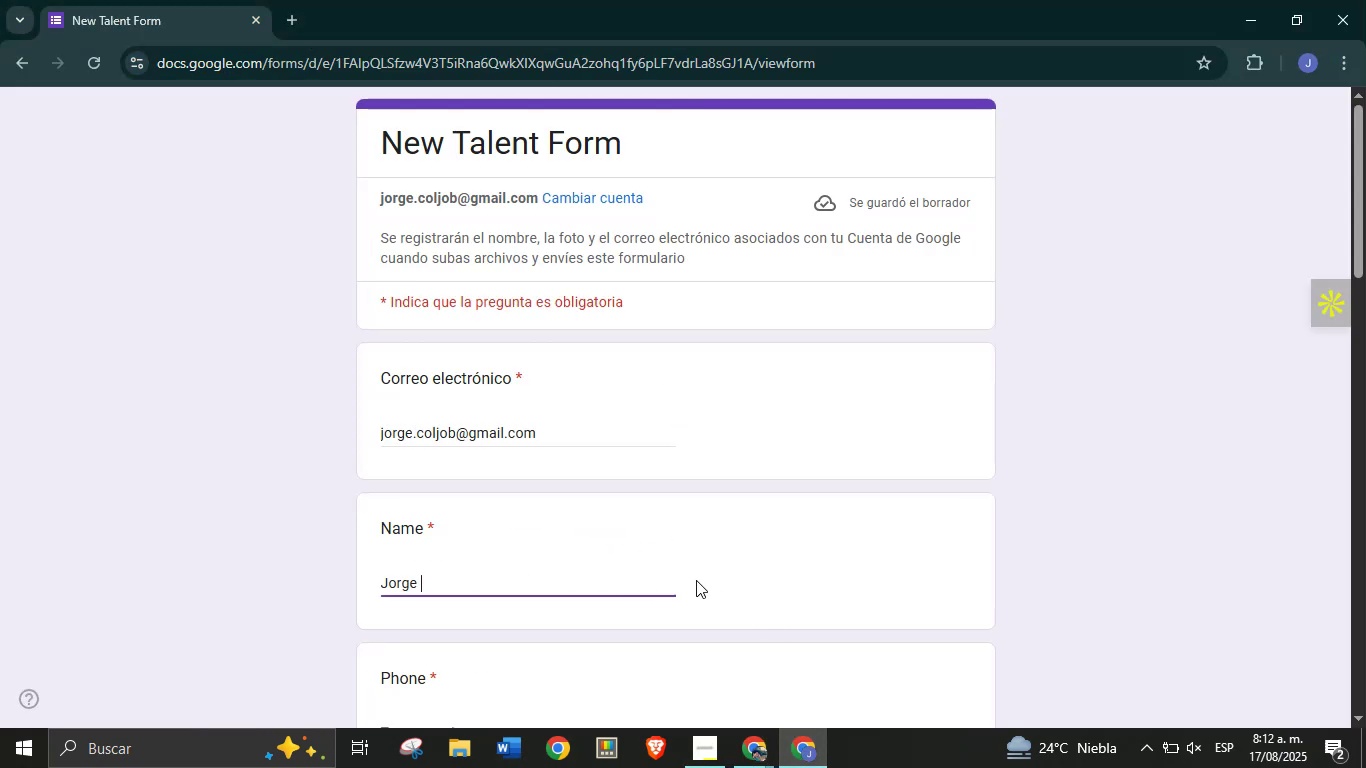 
type(WebDev)
 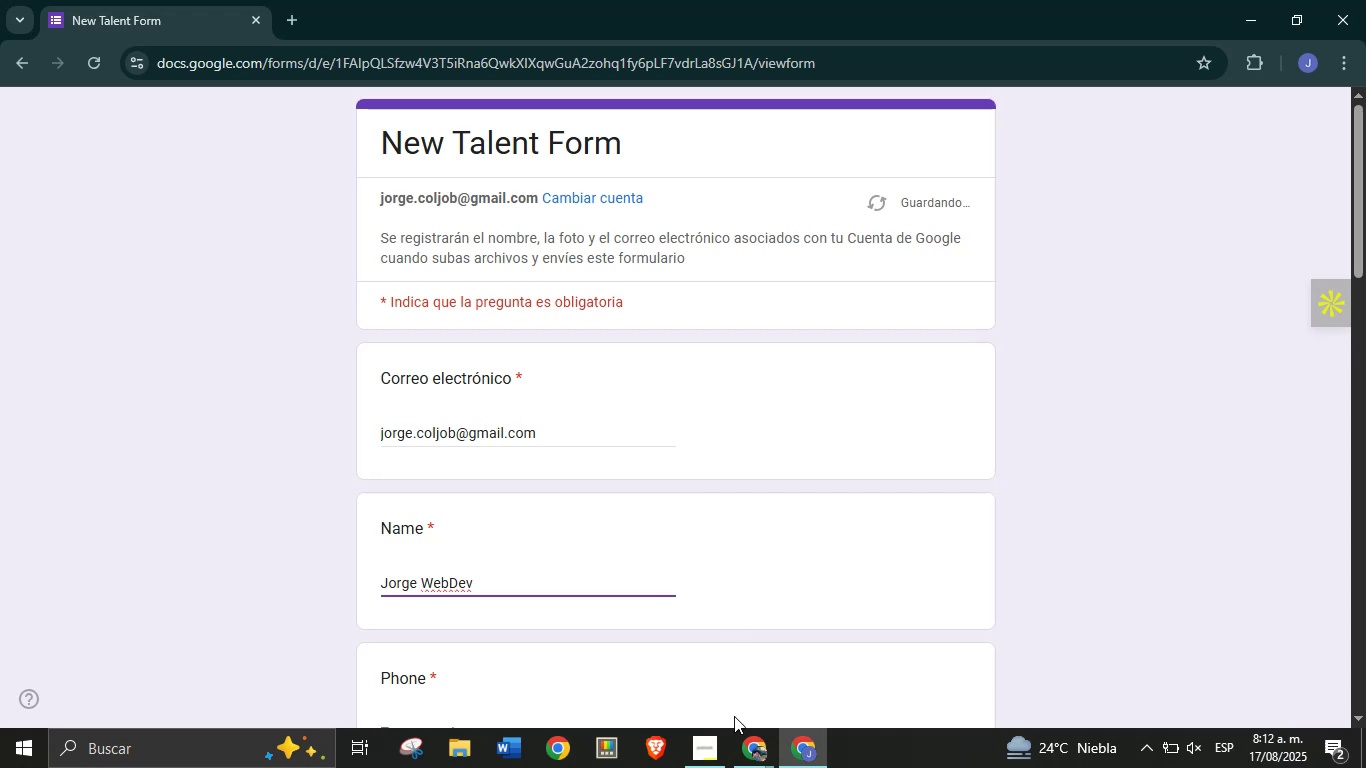 
left_click([749, 742])
 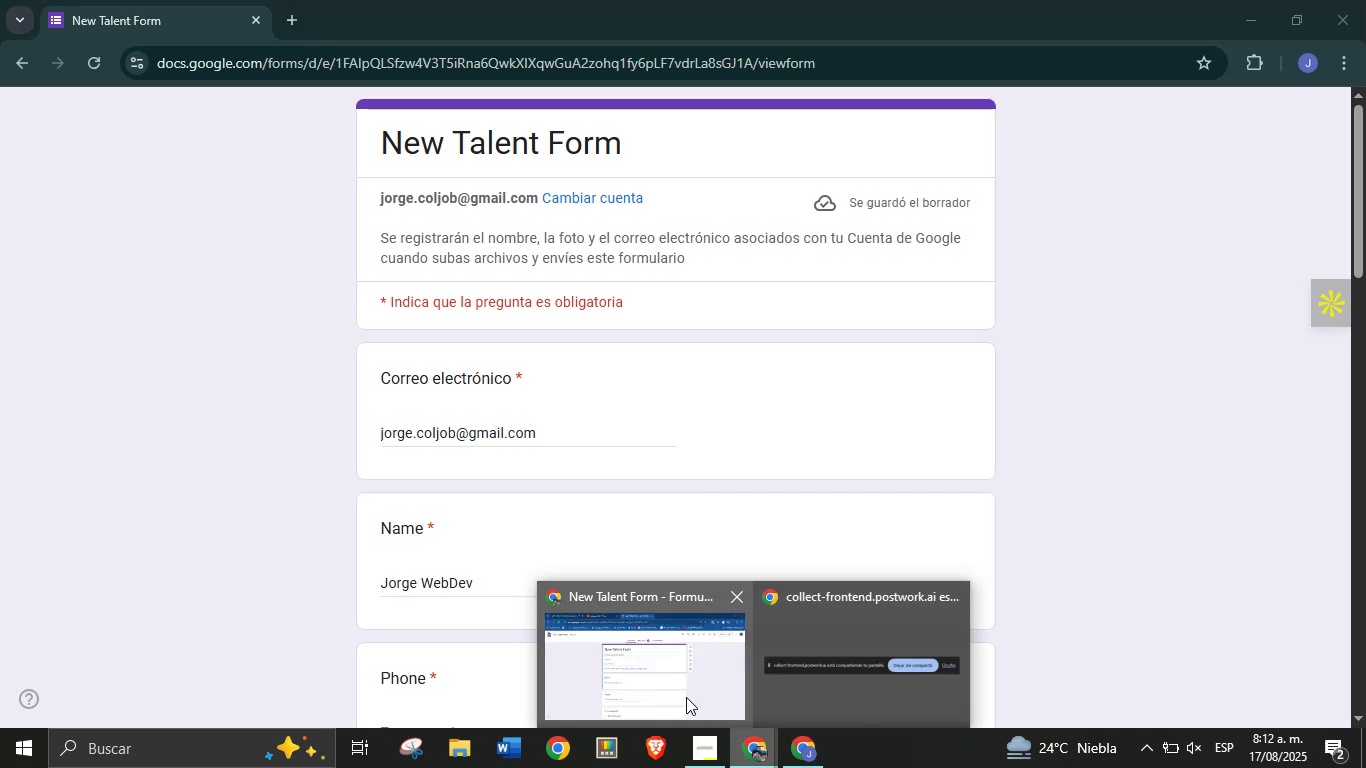 
left_click([686, 697])
 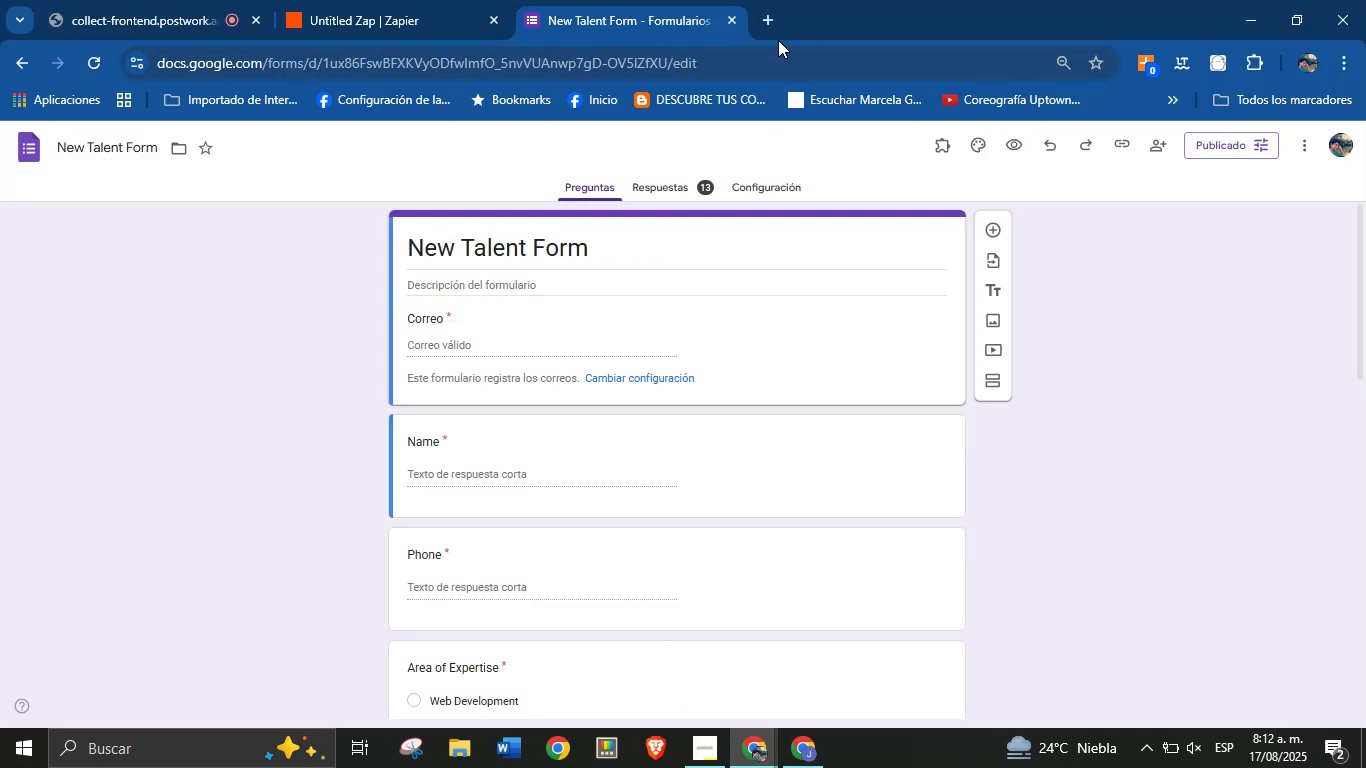 
left_click([768, 15])
 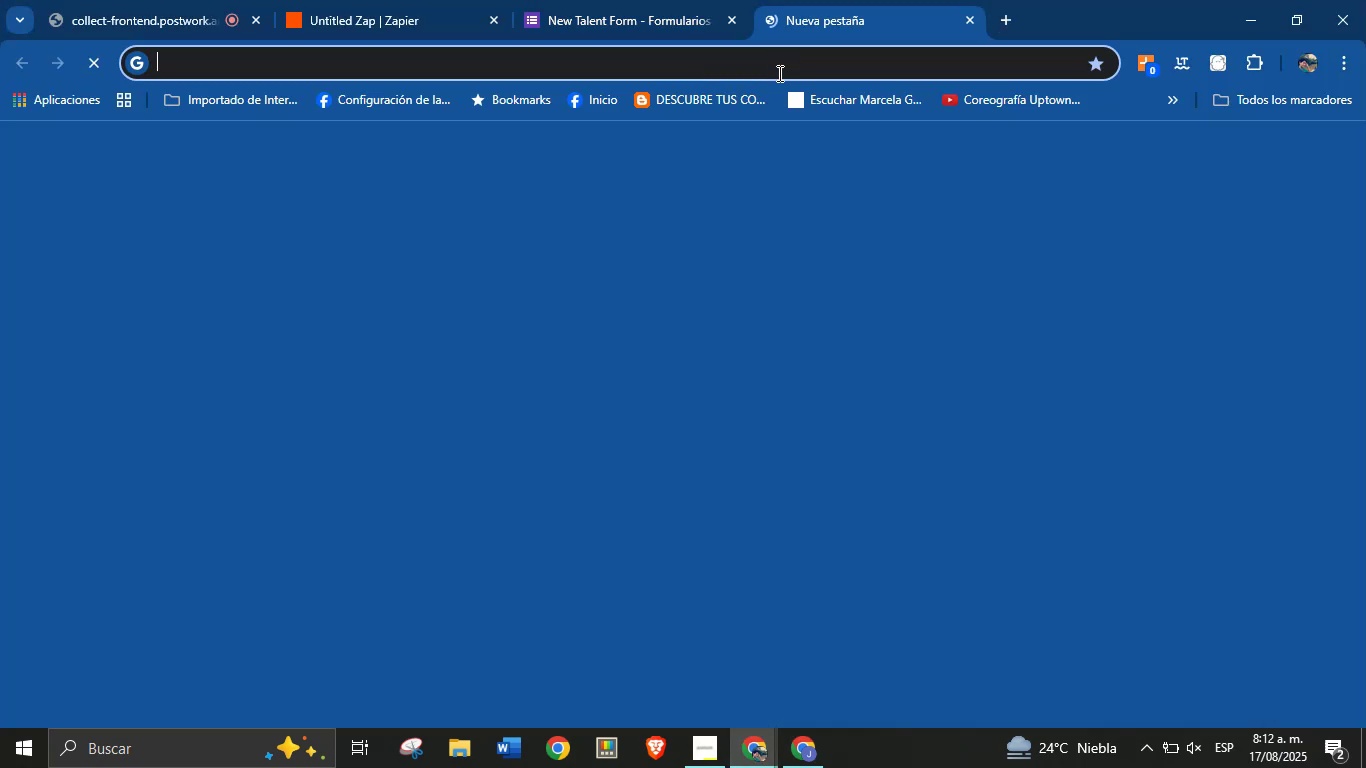 
type(dr)
 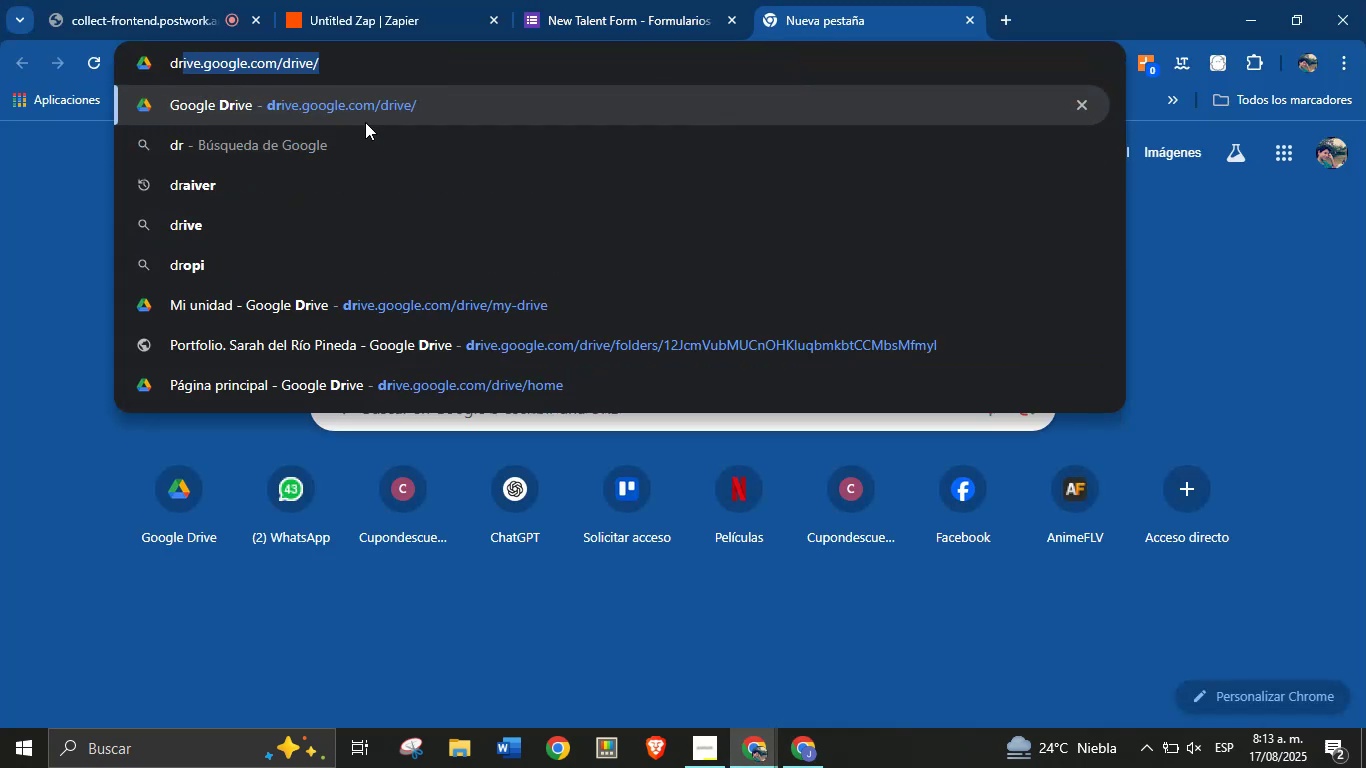 
left_click([365, 118])
 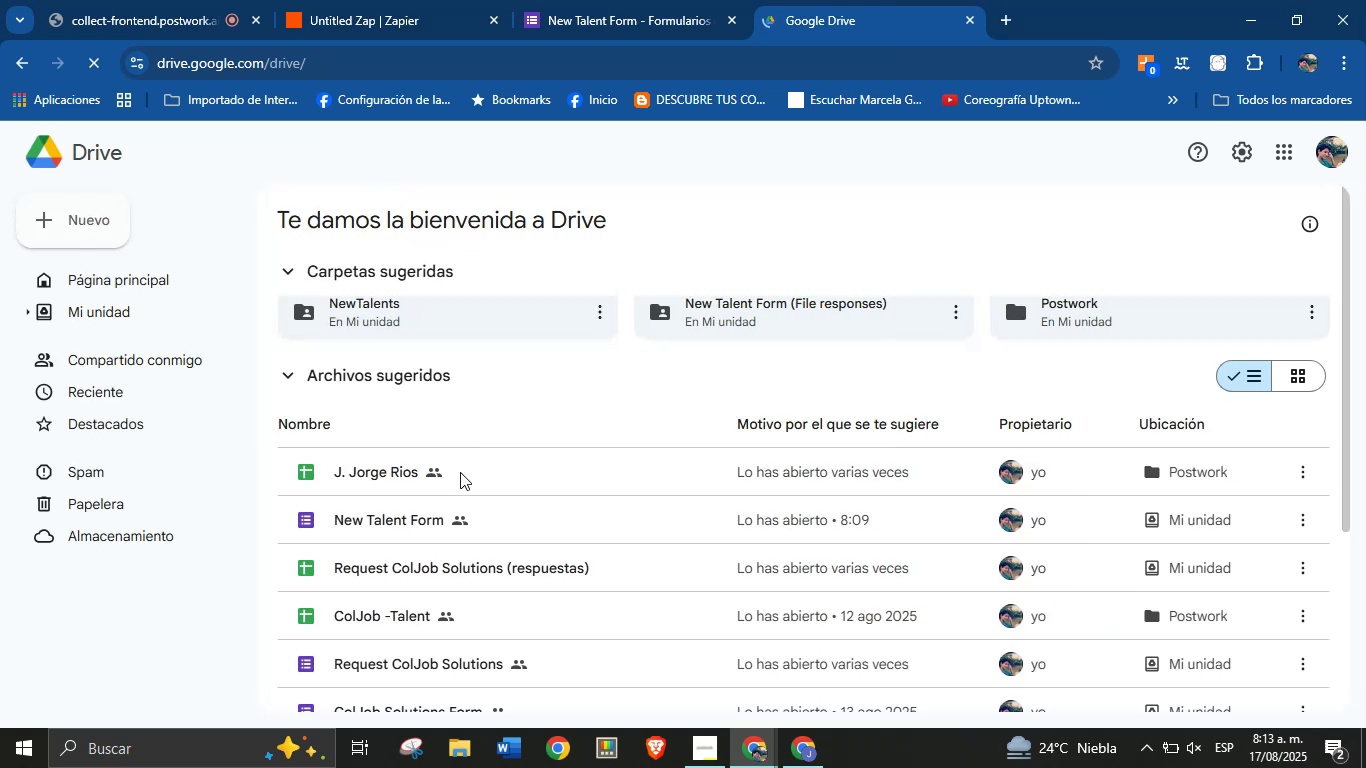 
wait(7.66)
 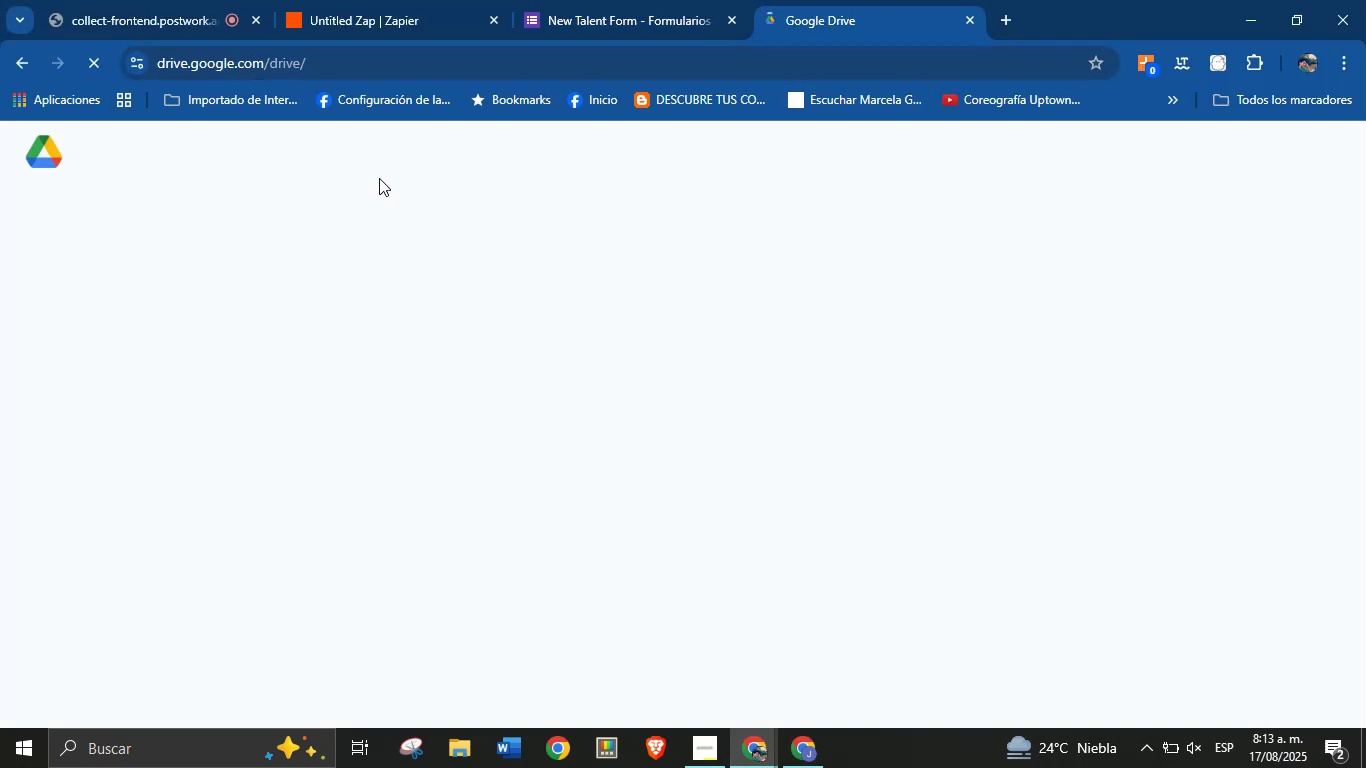 
scroll: coordinate [550, 516], scroll_direction: down, amount: 5.0
 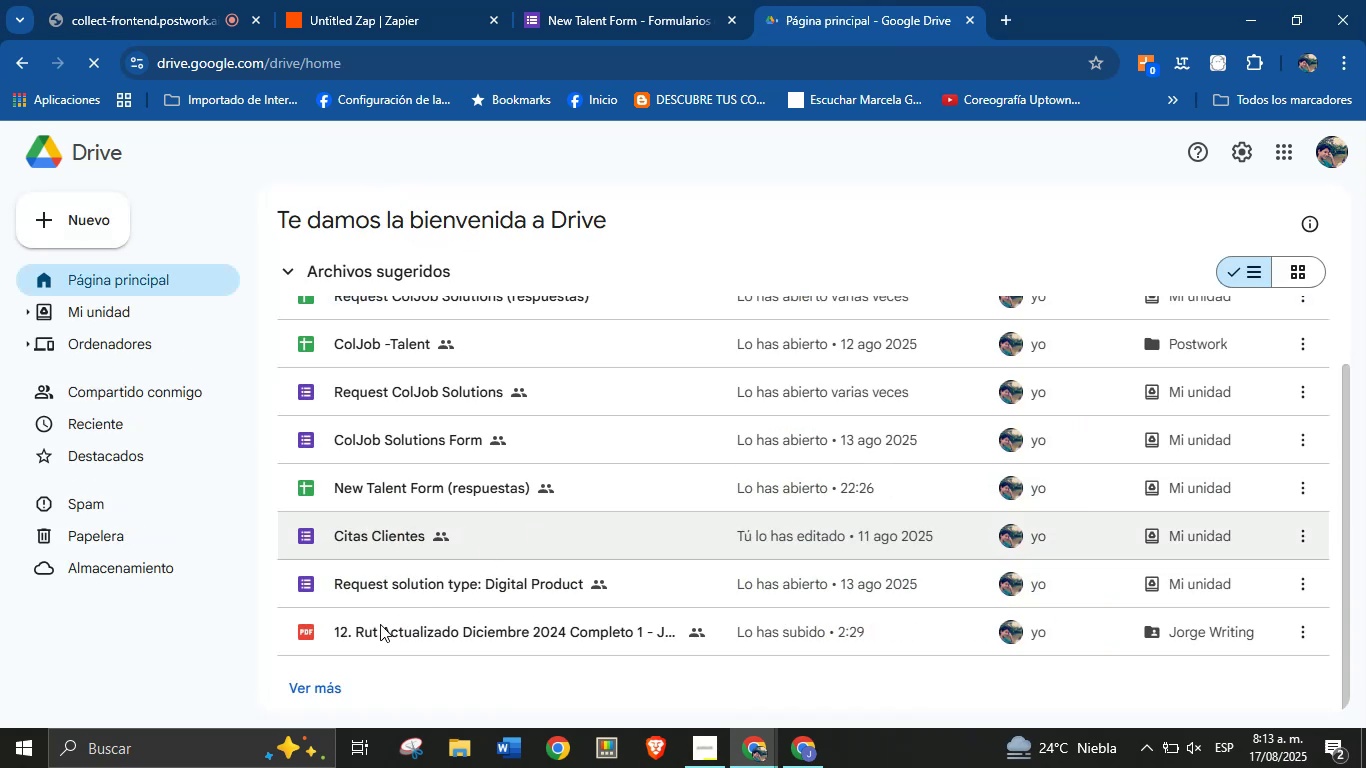 
scroll: coordinate [511, 420], scroll_direction: up, amount: 11.0
 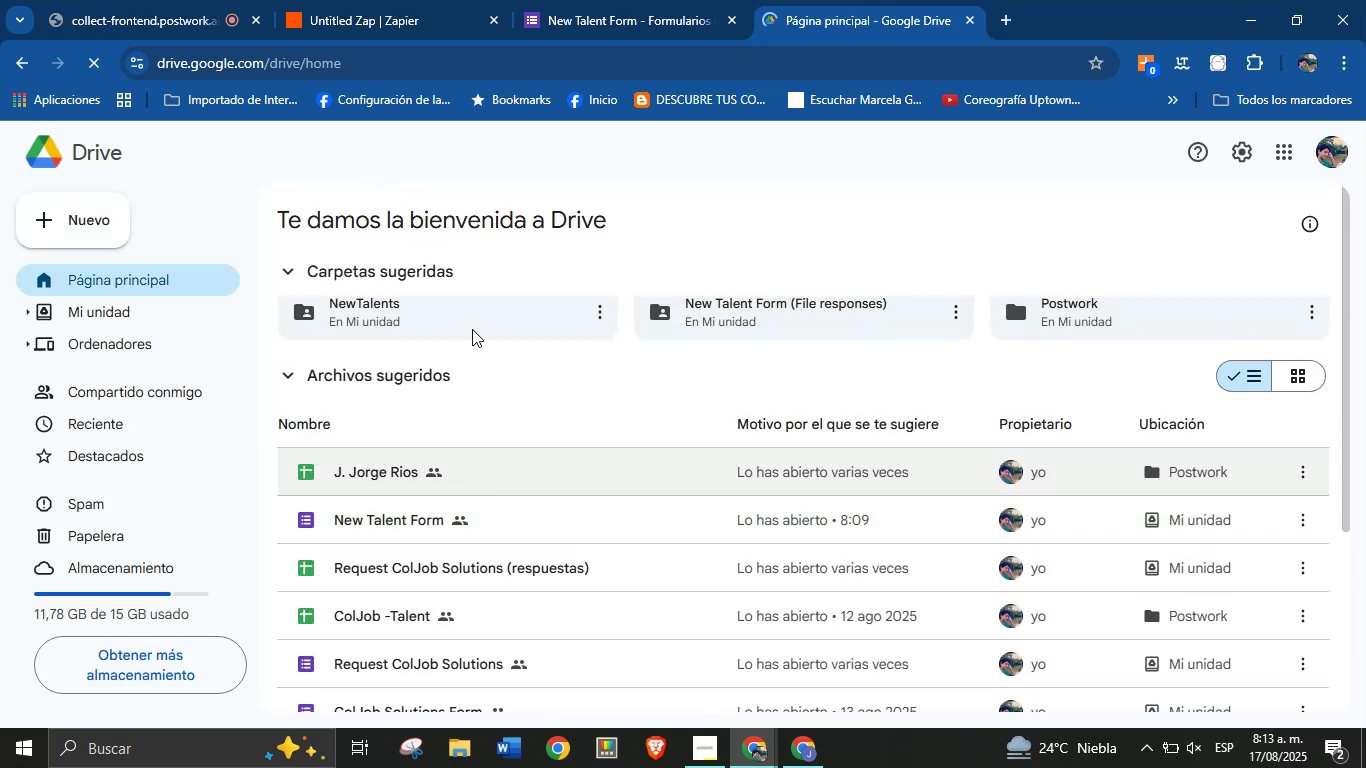 
double_click([472, 329])
 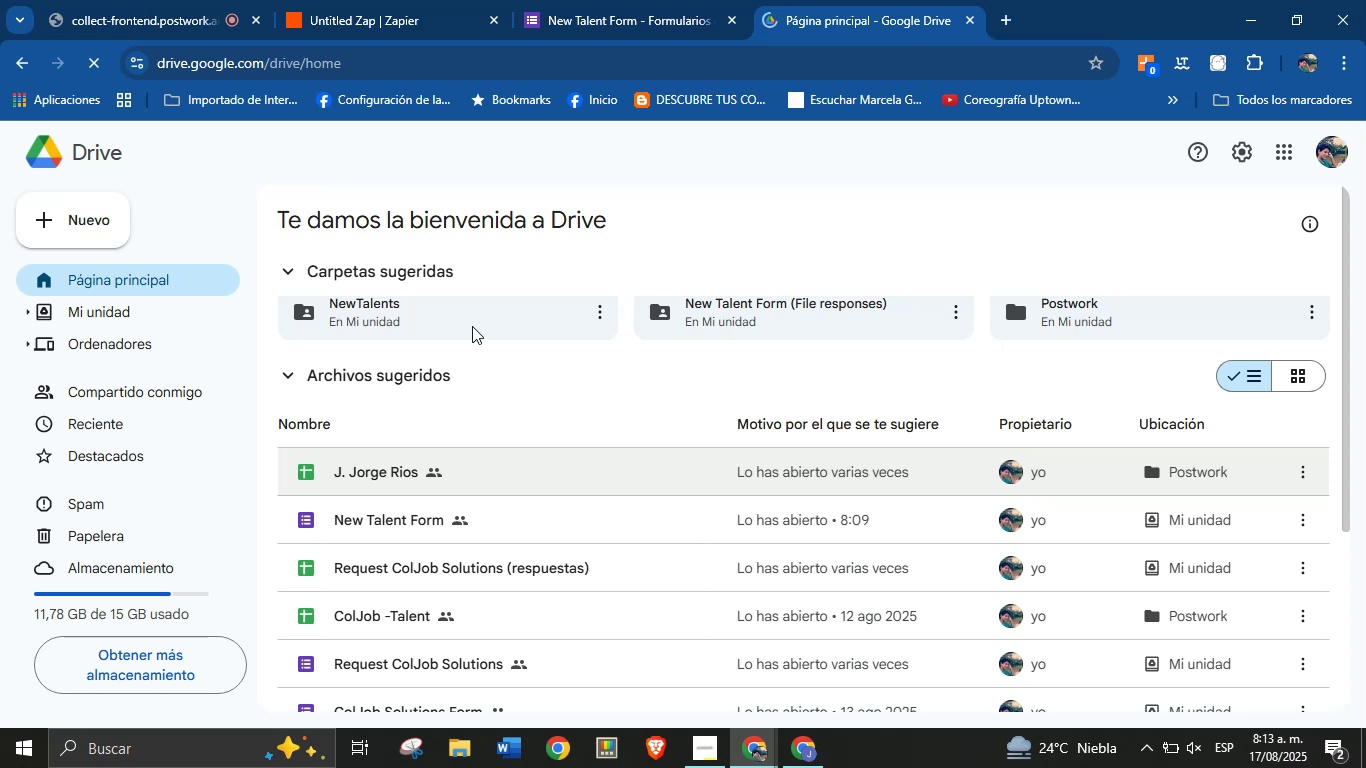 
left_click([476, 317])
 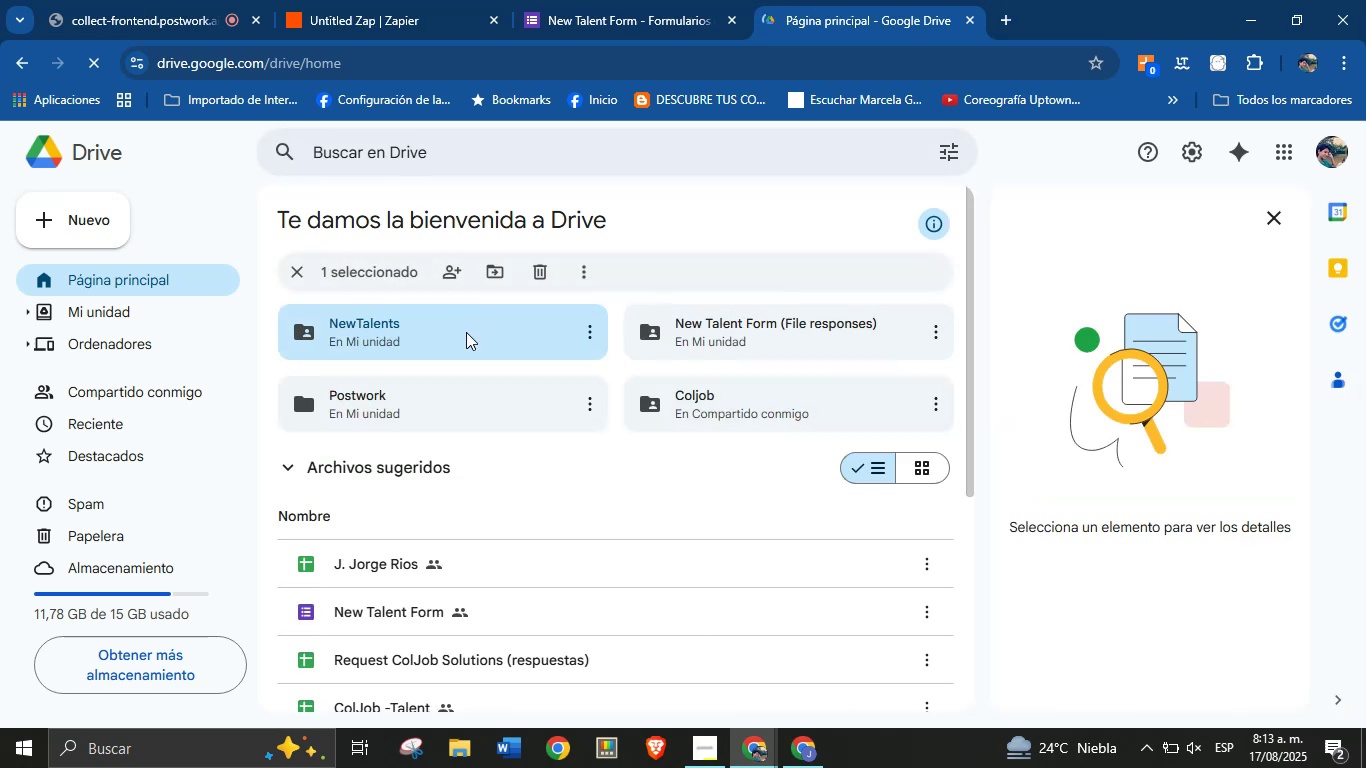 
double_click([466, 332])
 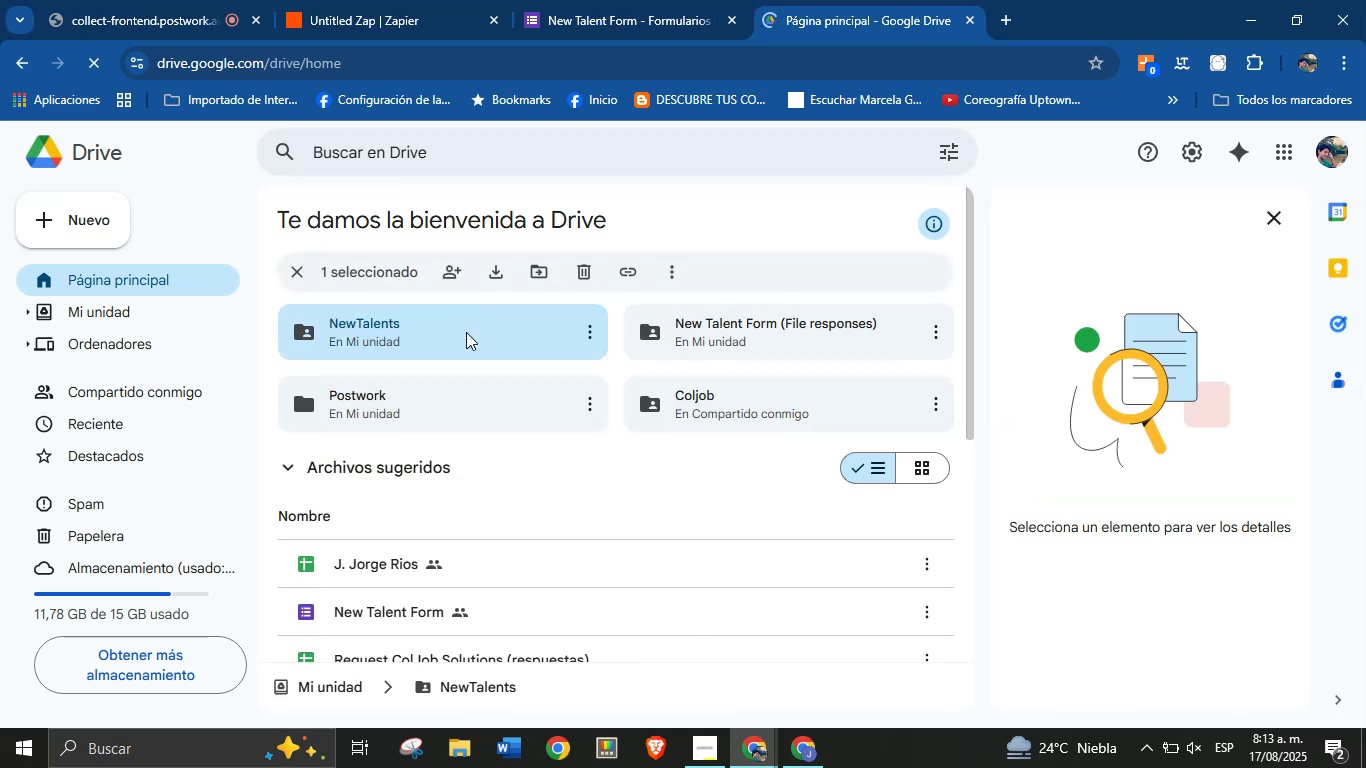 
double_click([466, 332])
 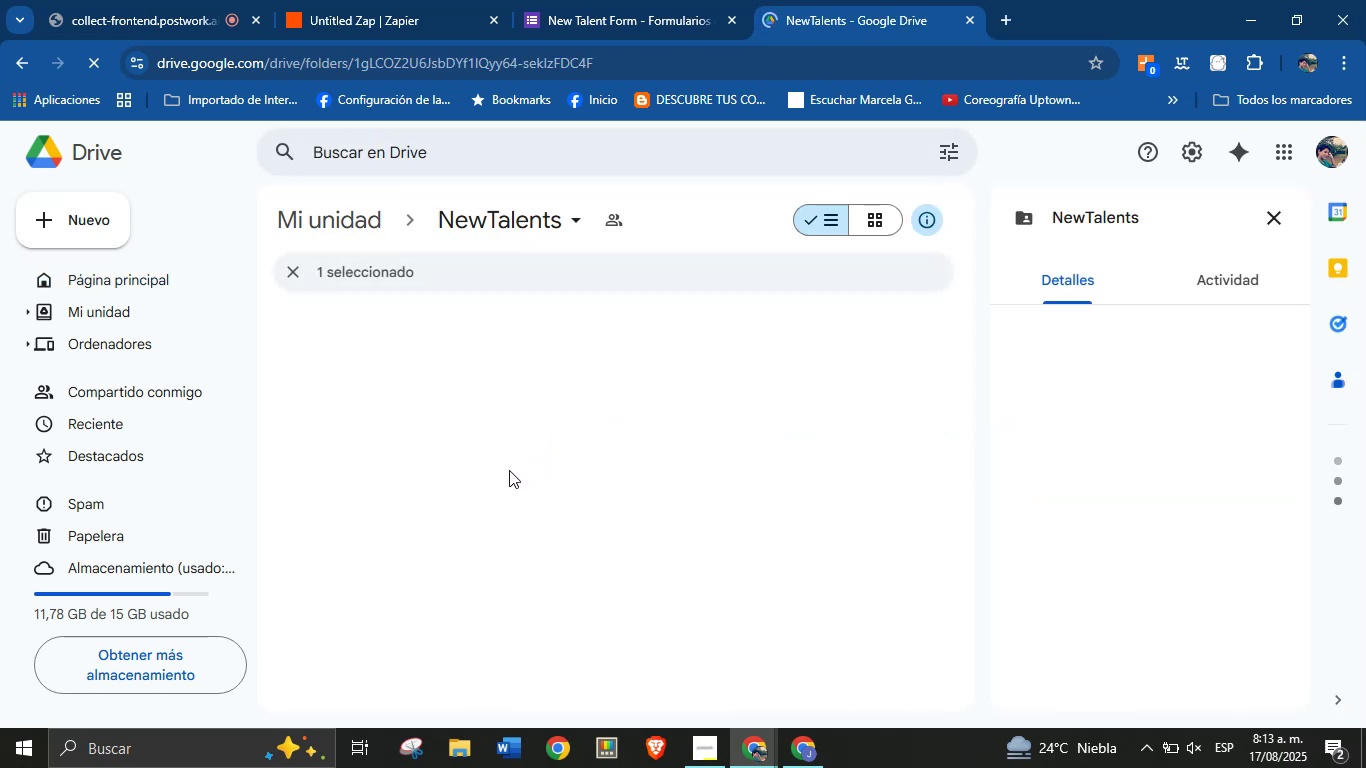 
wait(5.27)
 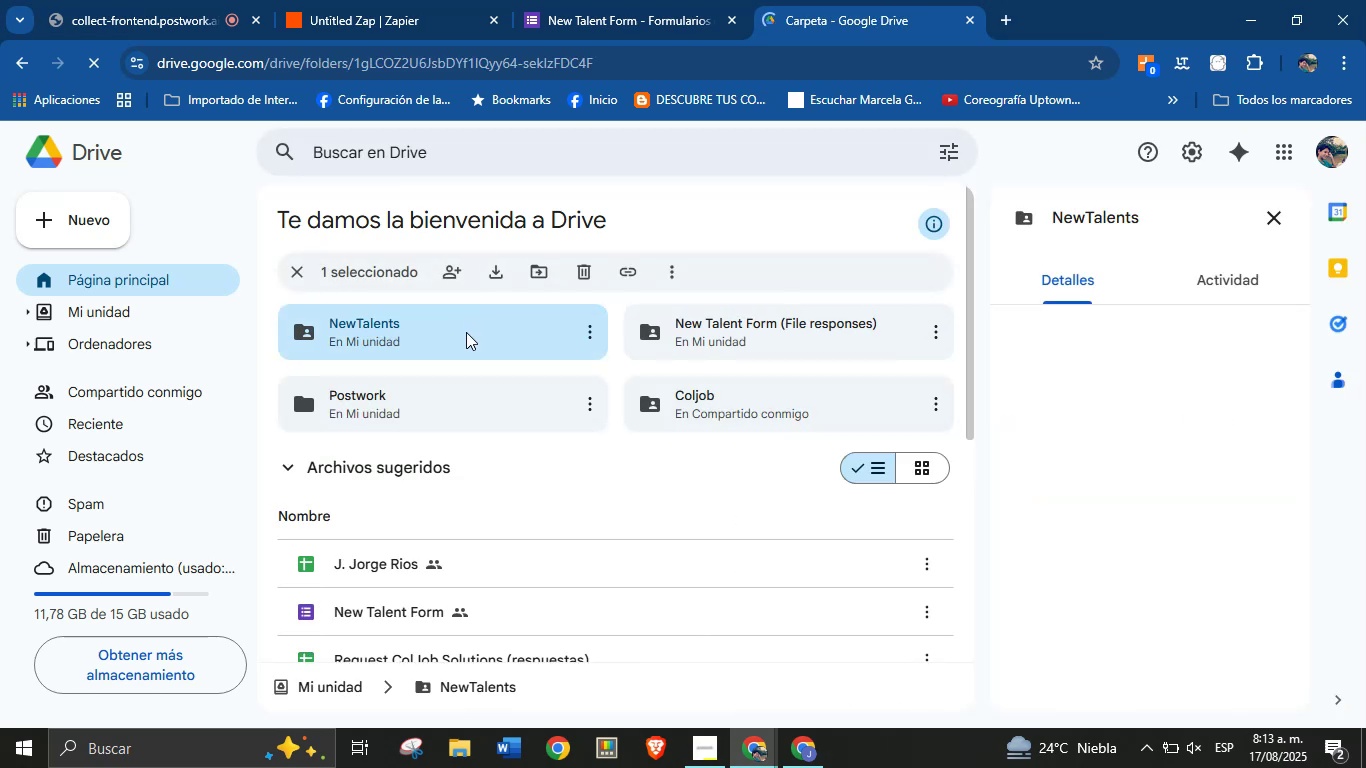 
left_click([298, 270])
 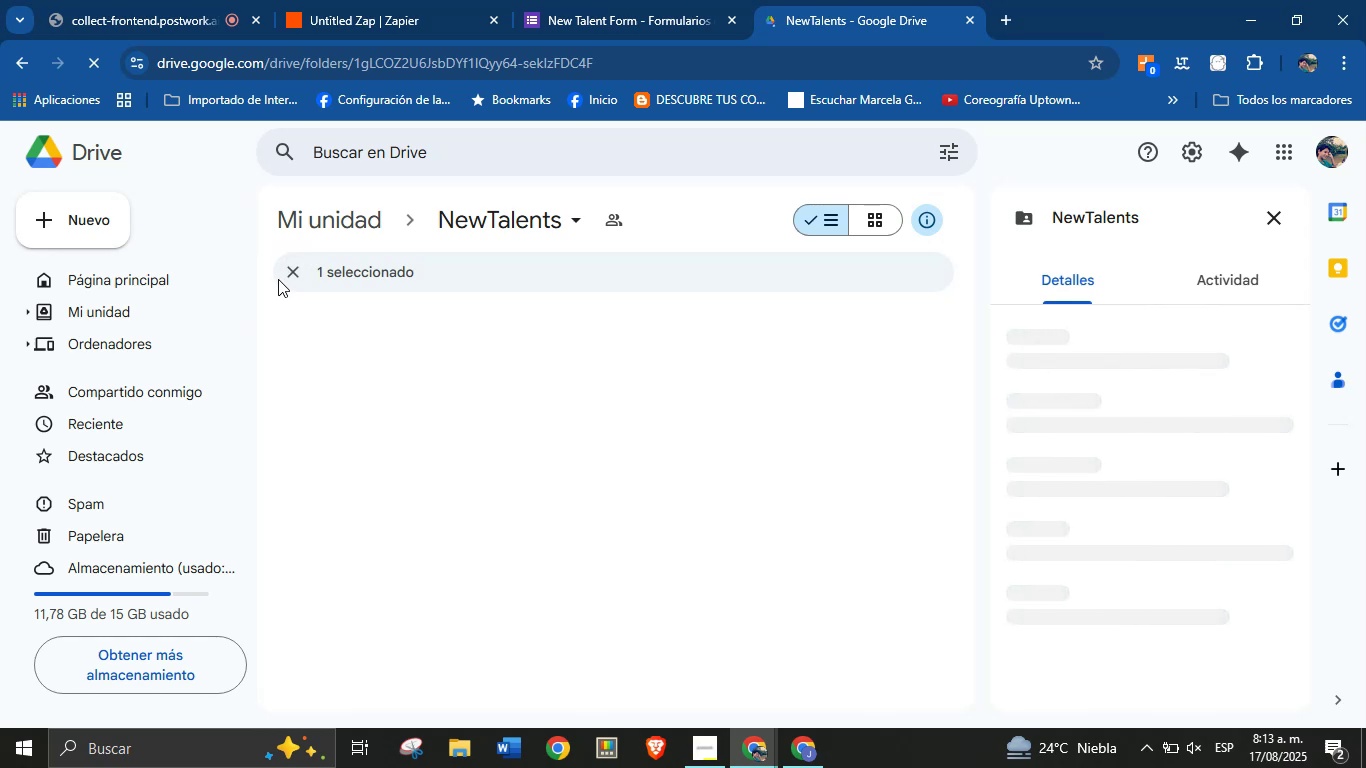 
left_click([296, 274])
 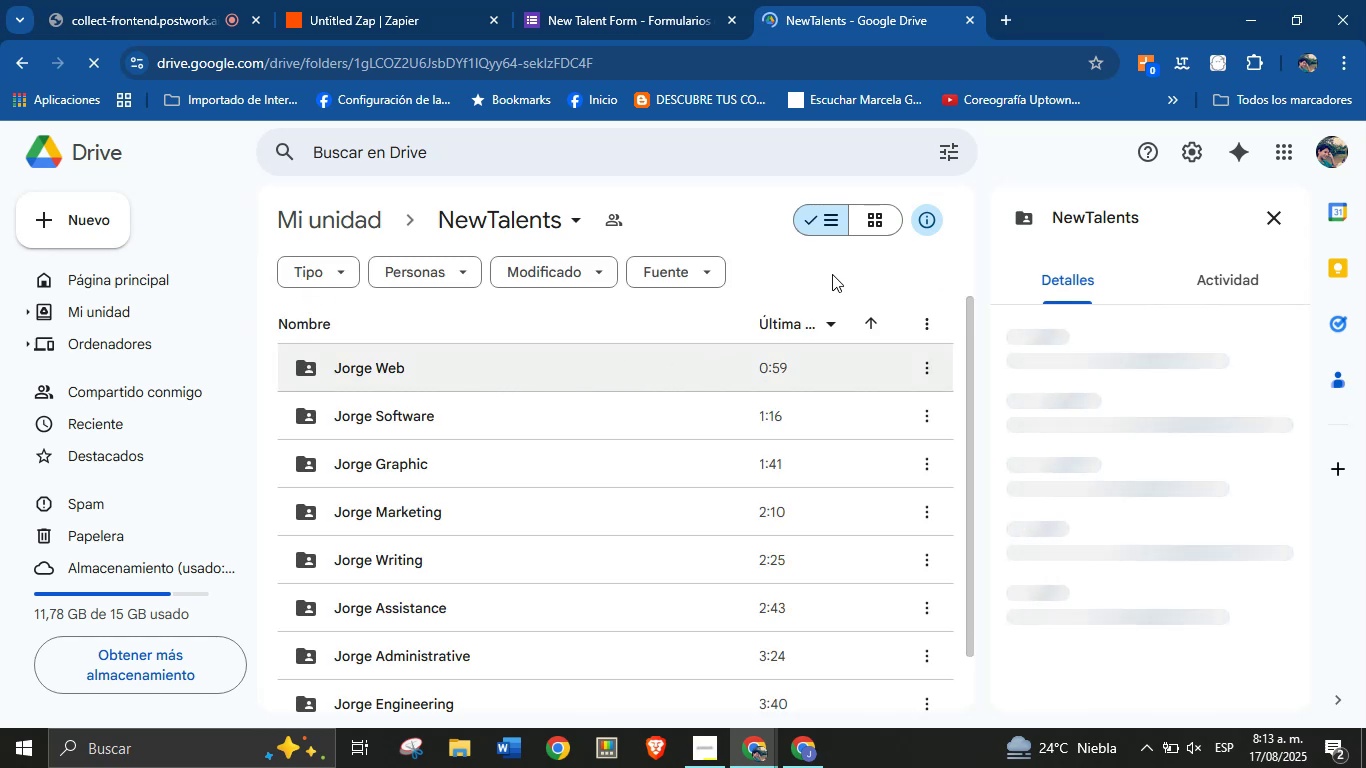 
wait(8.71)
 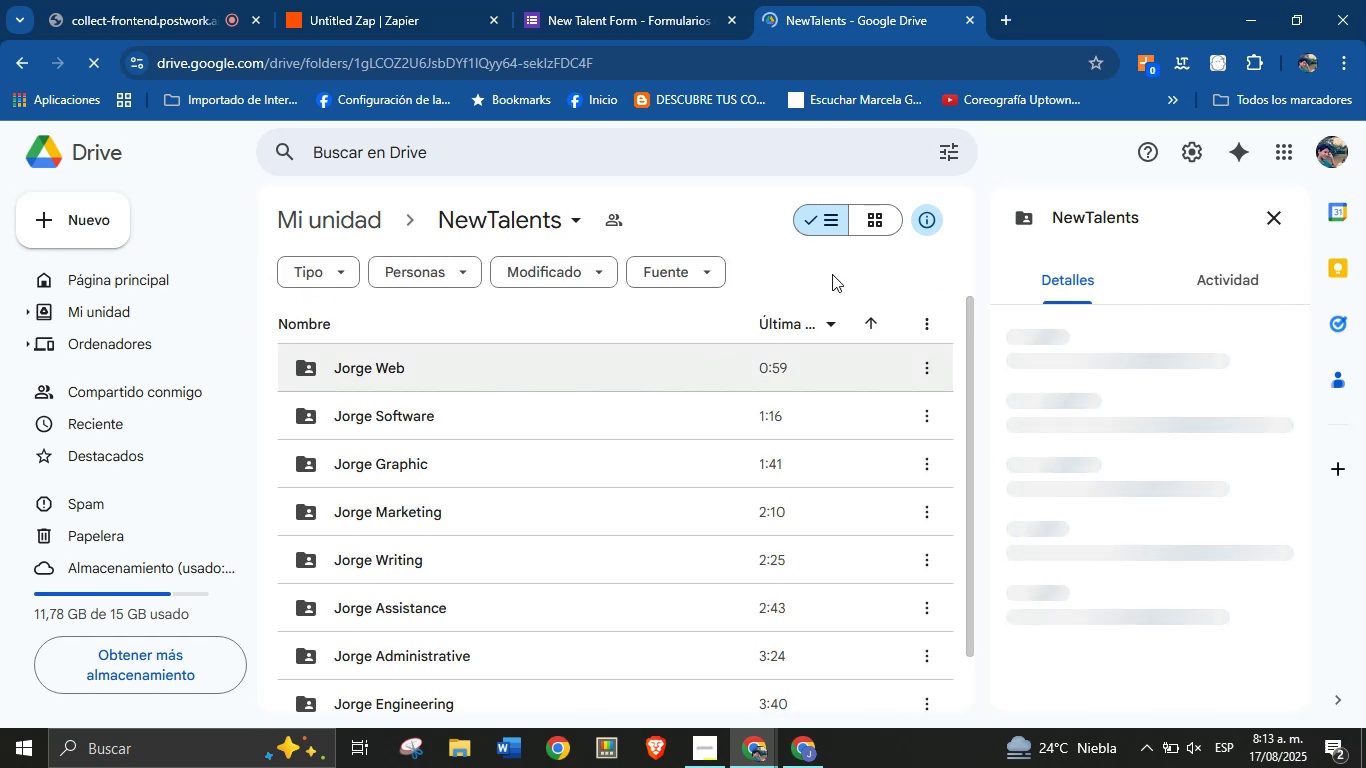 
scroll: coordinate [639, 552], scroll_direction: down, amount: 1.0
 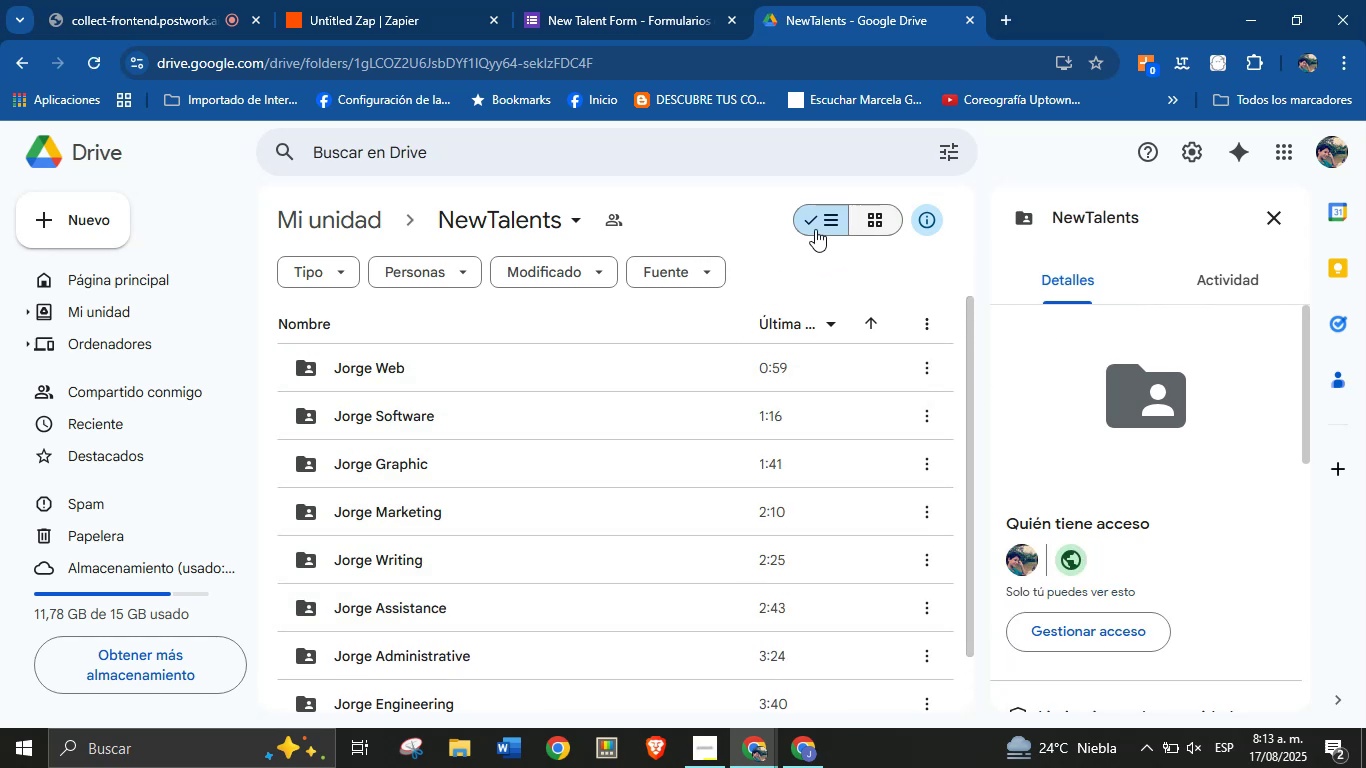 
left_click([812, 227])
 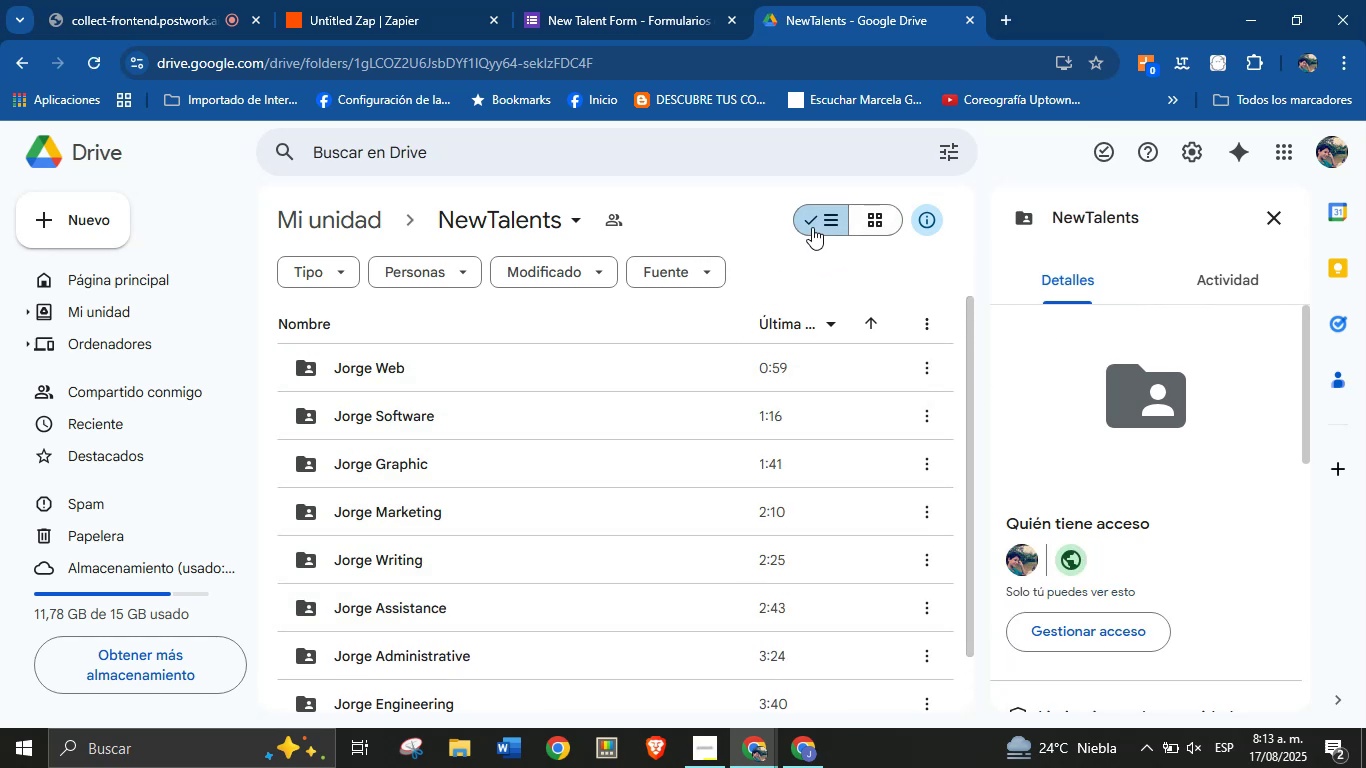 
mouse_move([903, 222])
 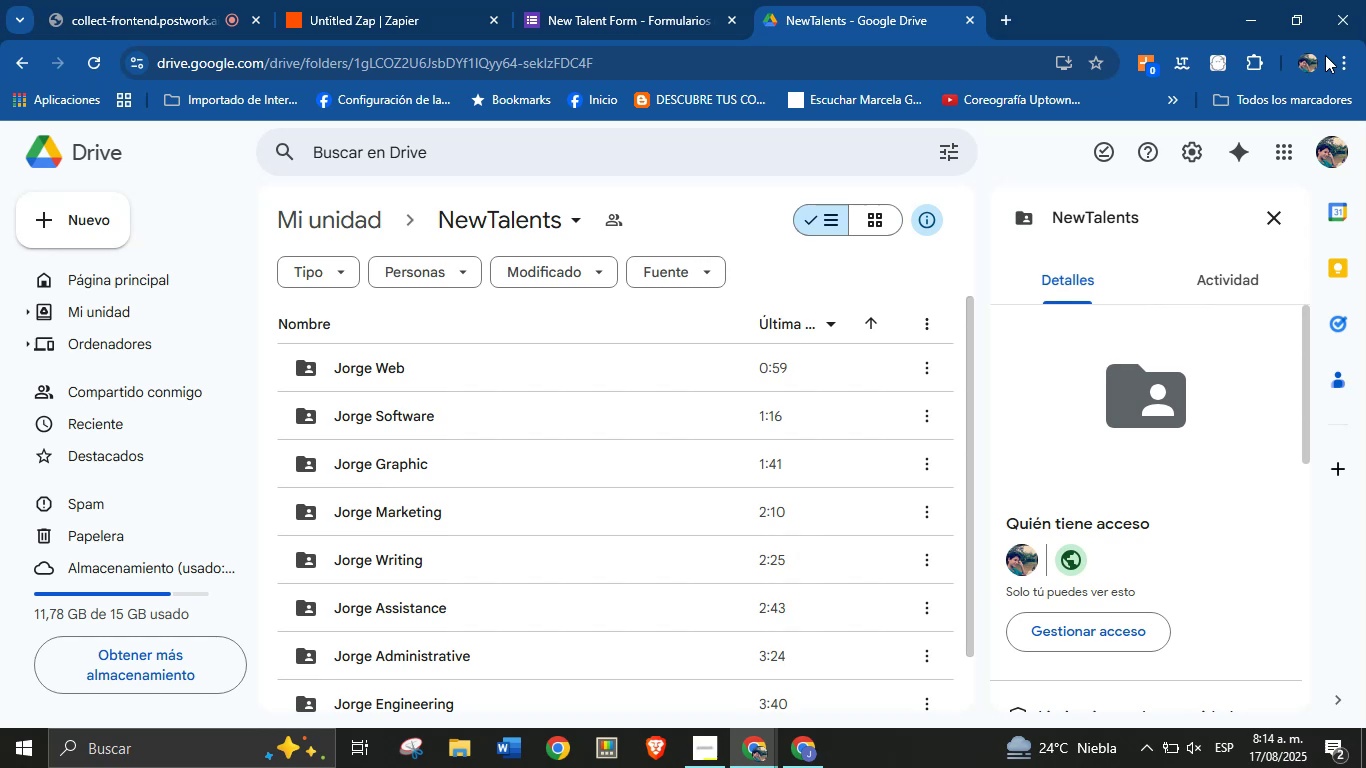 
wait(25.82)
 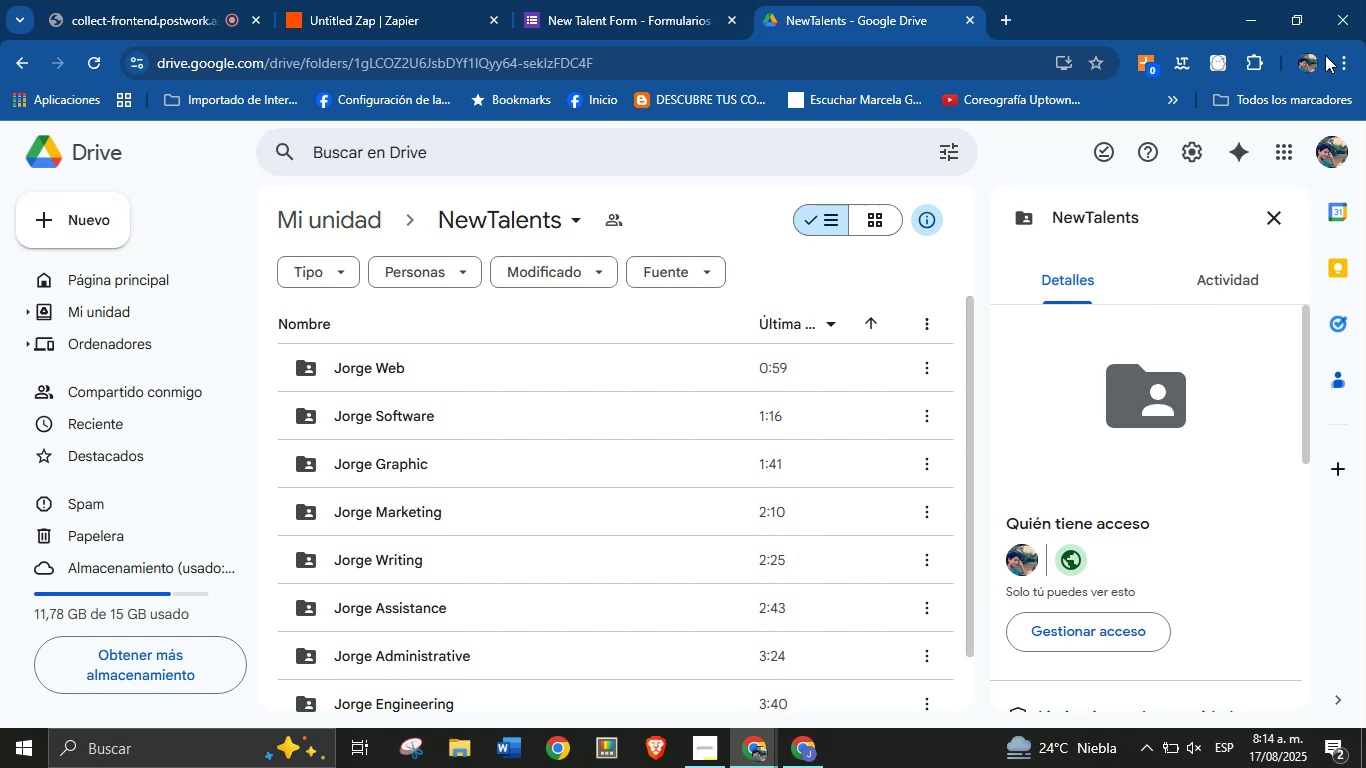 
scroll: coordinate [843, 603], scroll_direction: up, amount: 3.0
 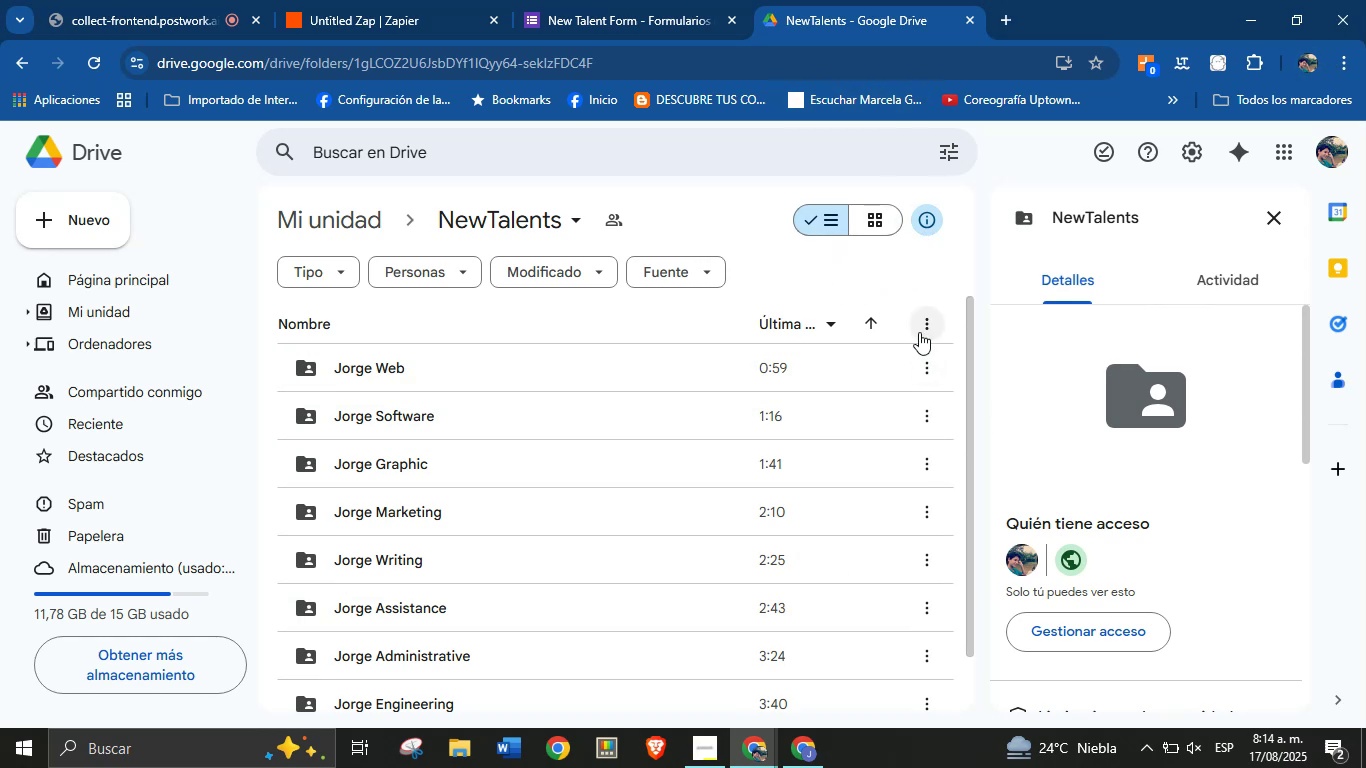 
left_click([925, 331])
 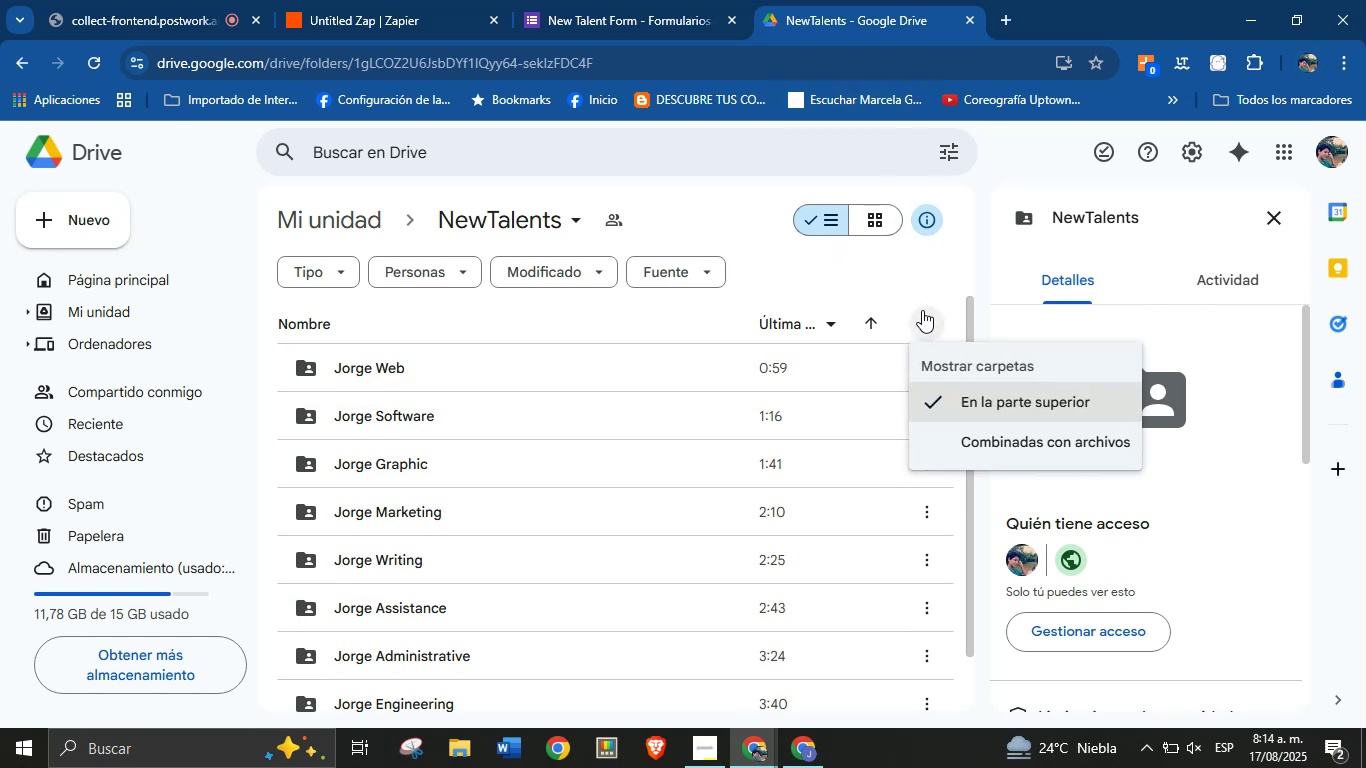 
left_click([940, 277])
 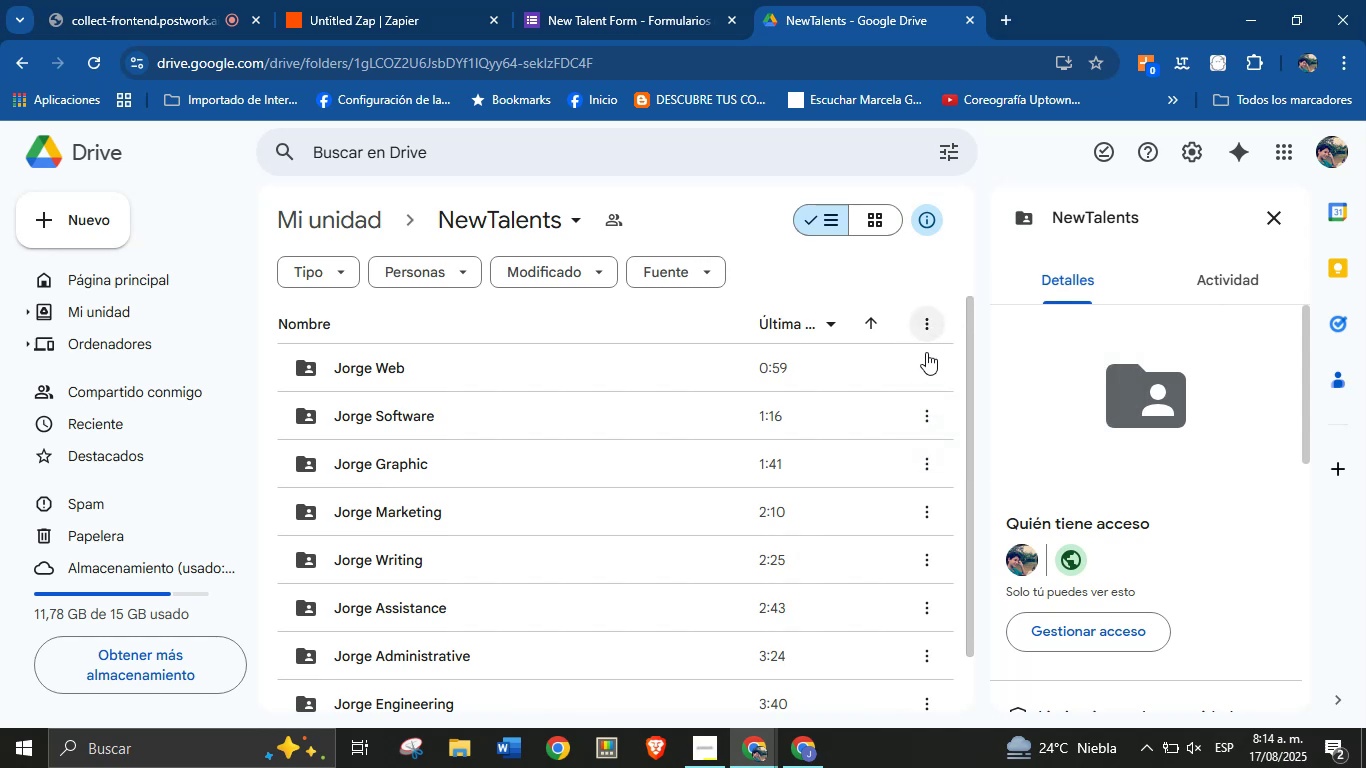 
left_click([926, 353])
 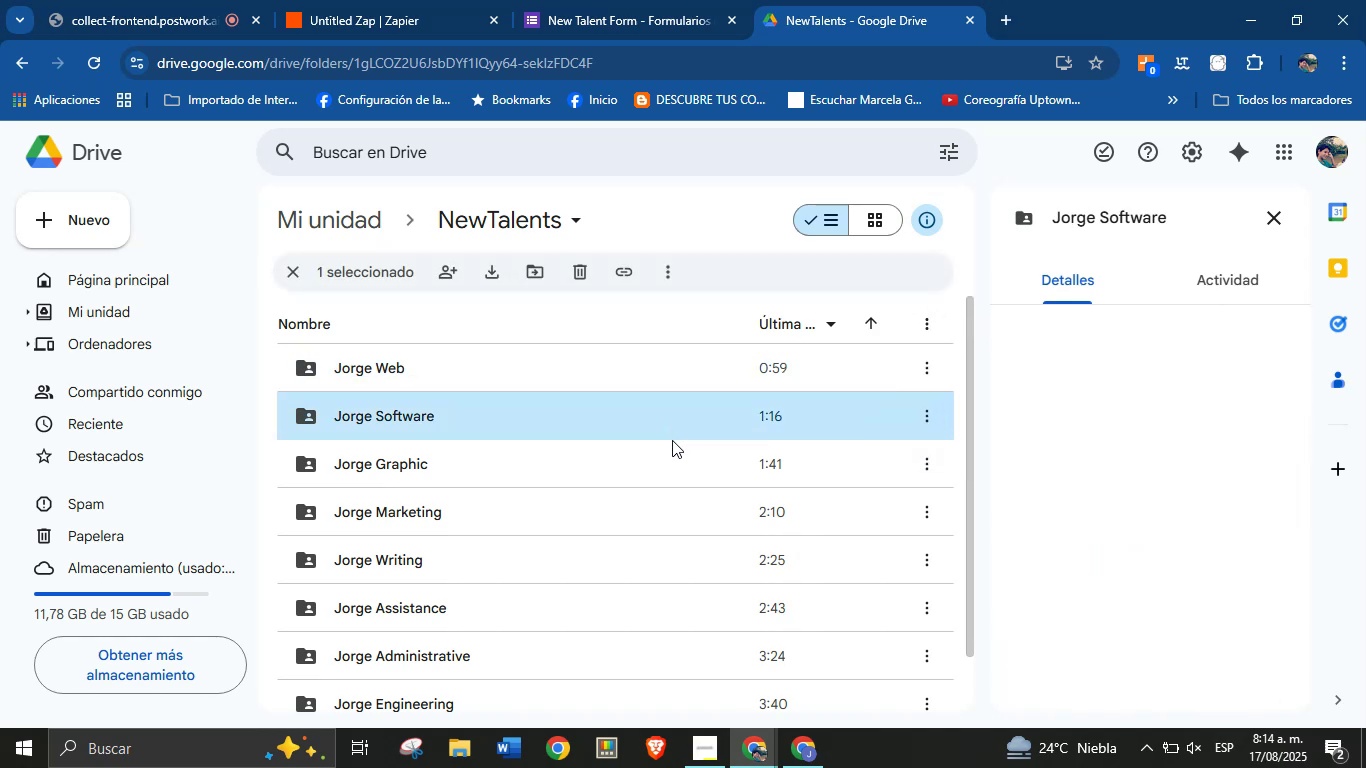 
left_click([621, 380])
 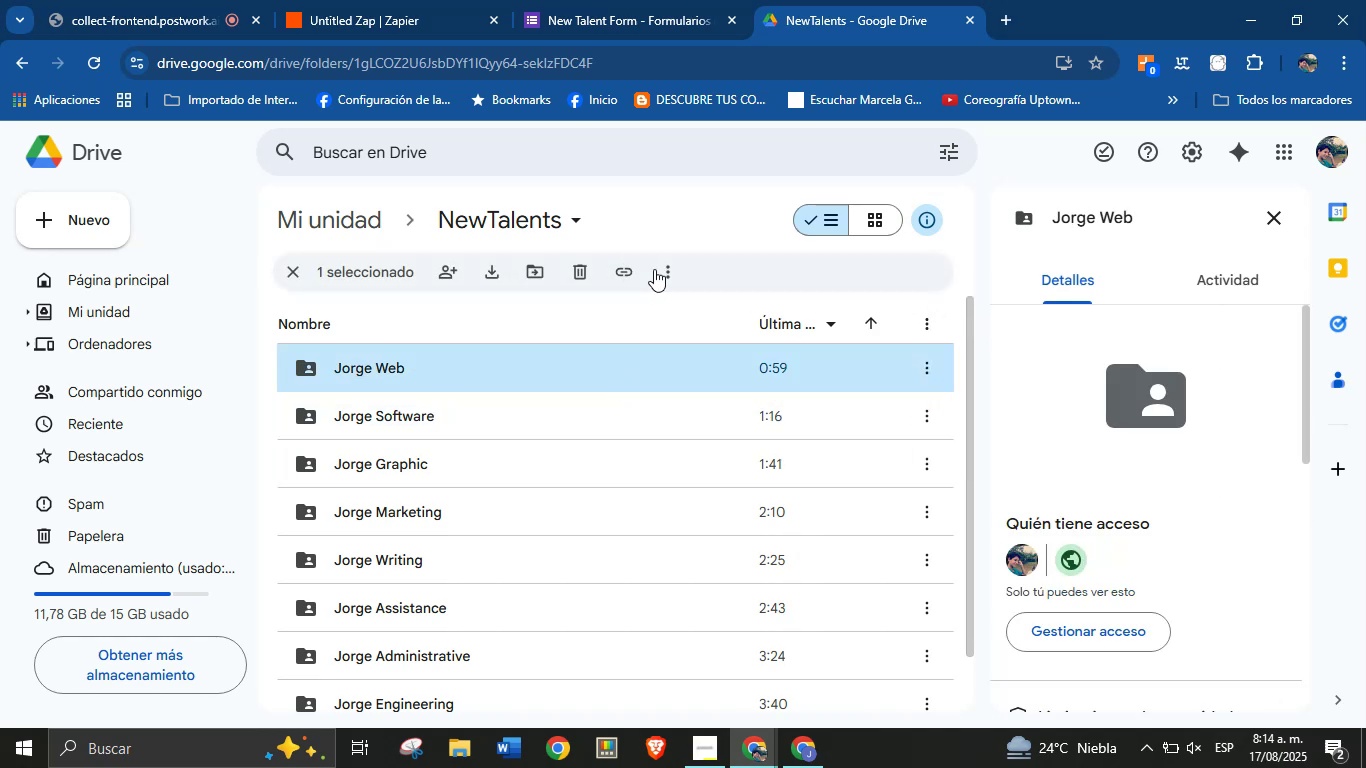 
left_click([668, 271])
 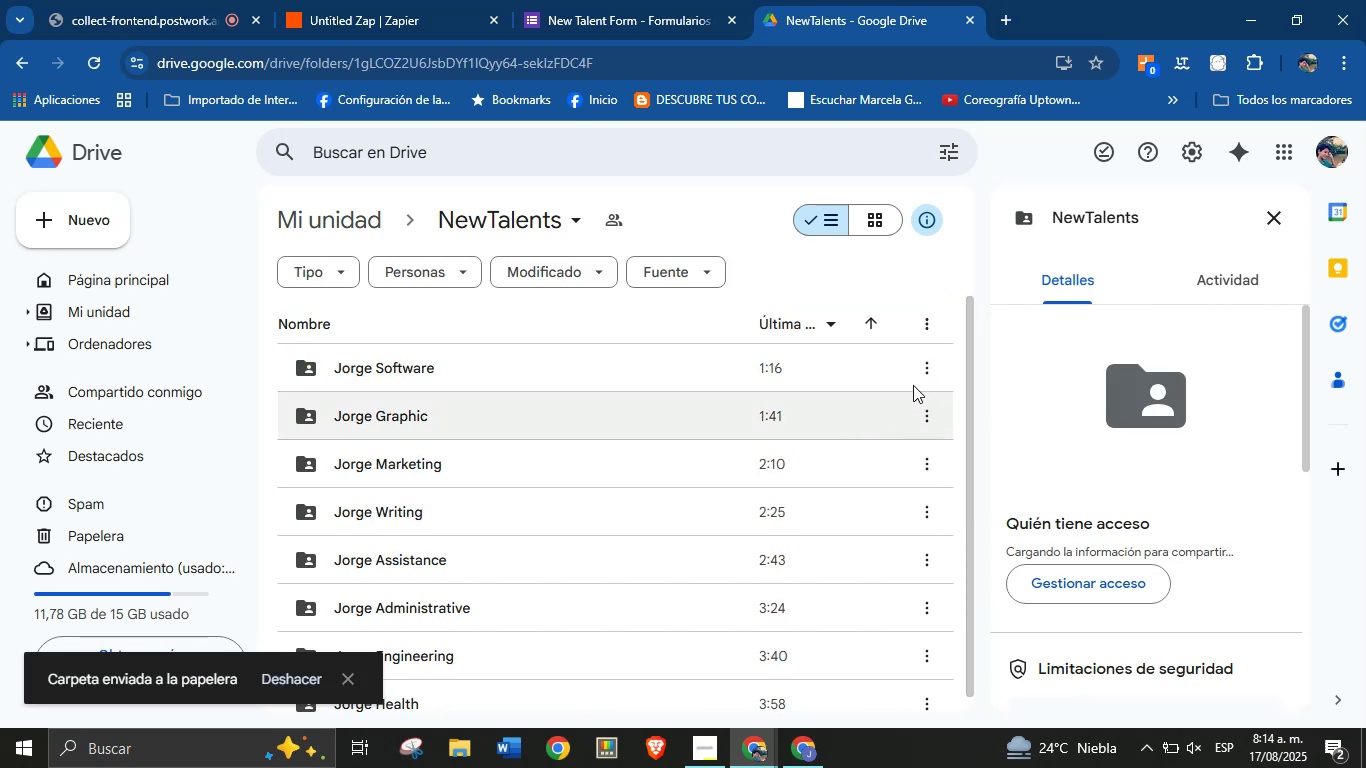 
wait(6.96)
 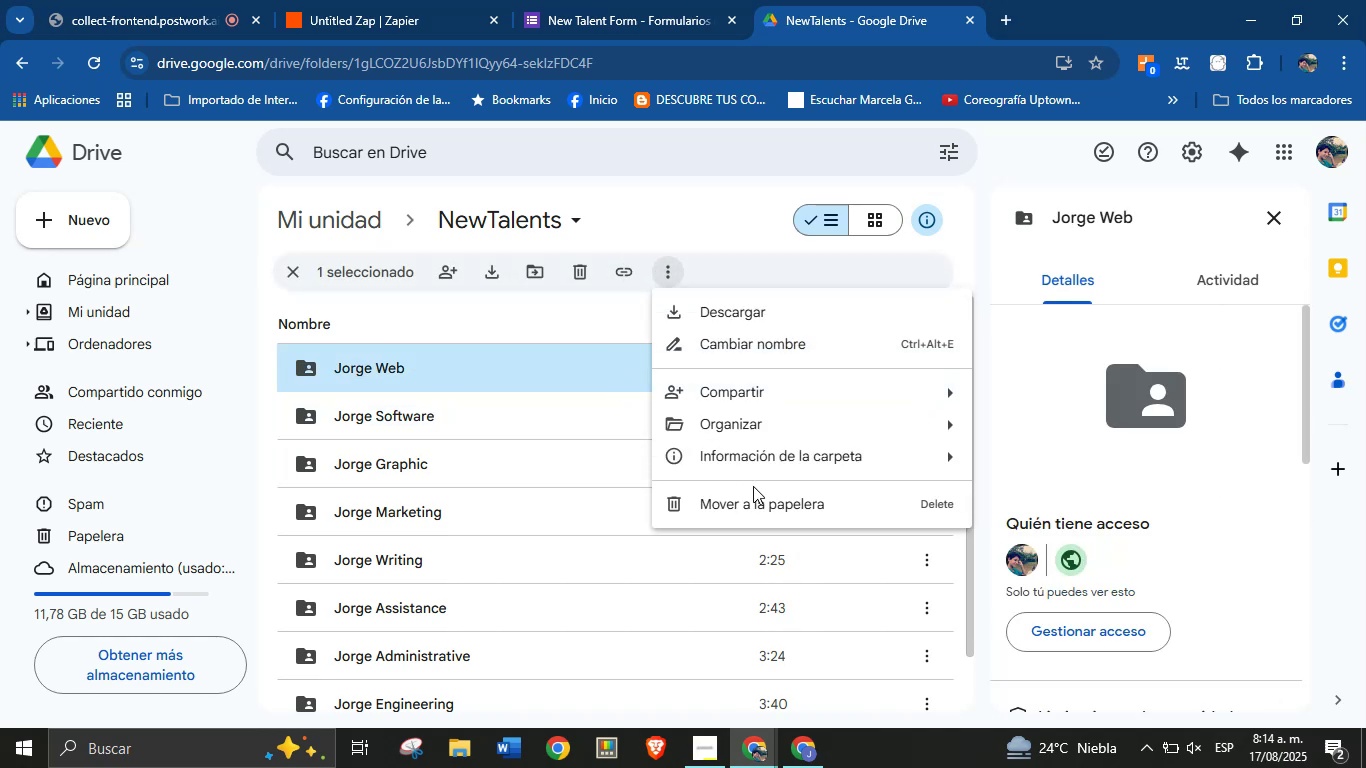 
left_click([925, 365])
 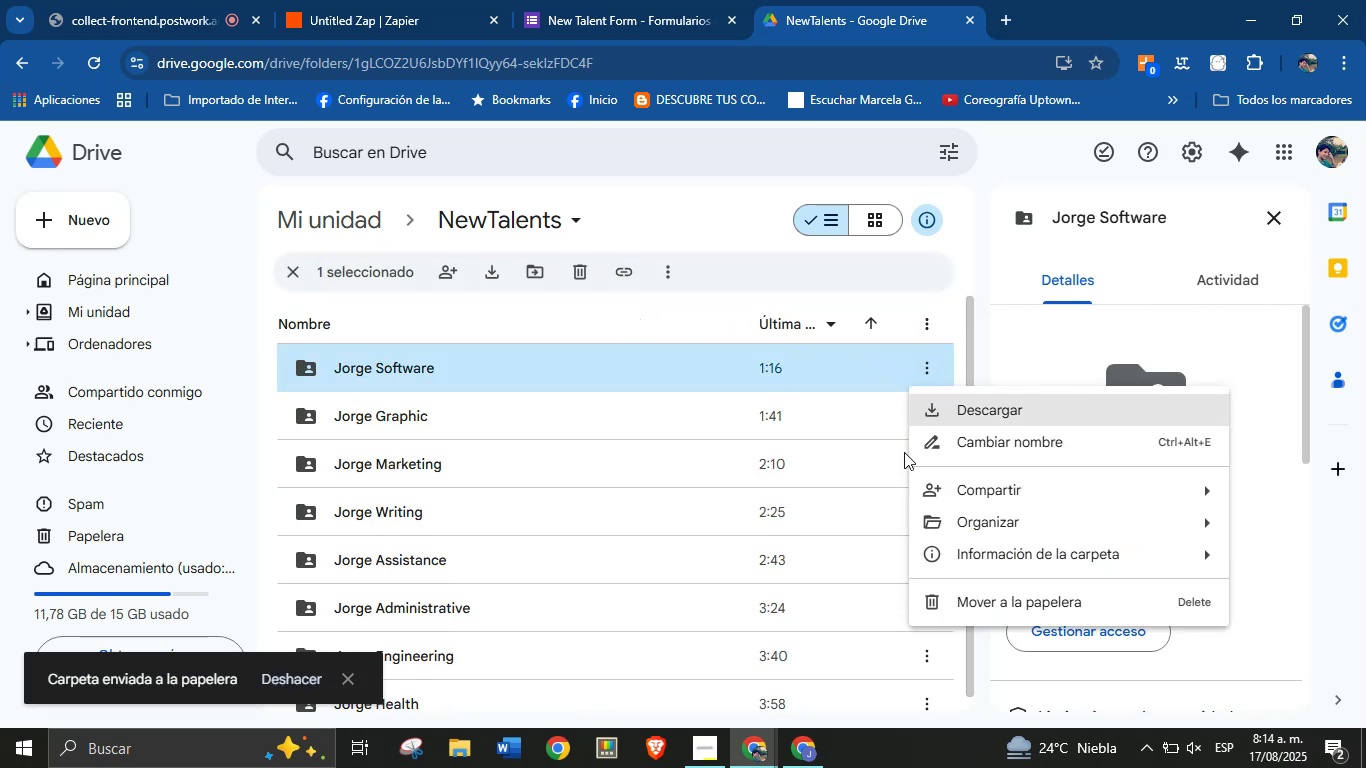 
left_click([969, 589])
 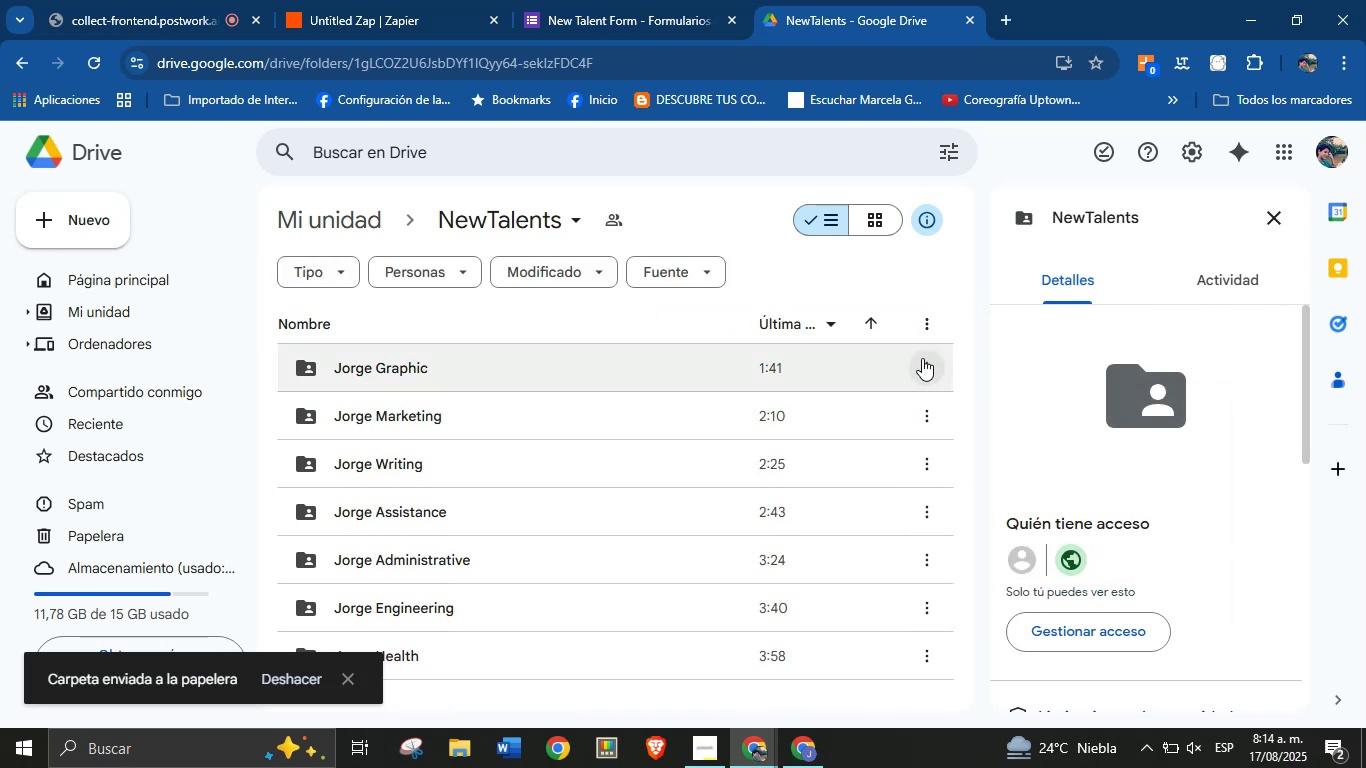 
left_click([926, 325])
 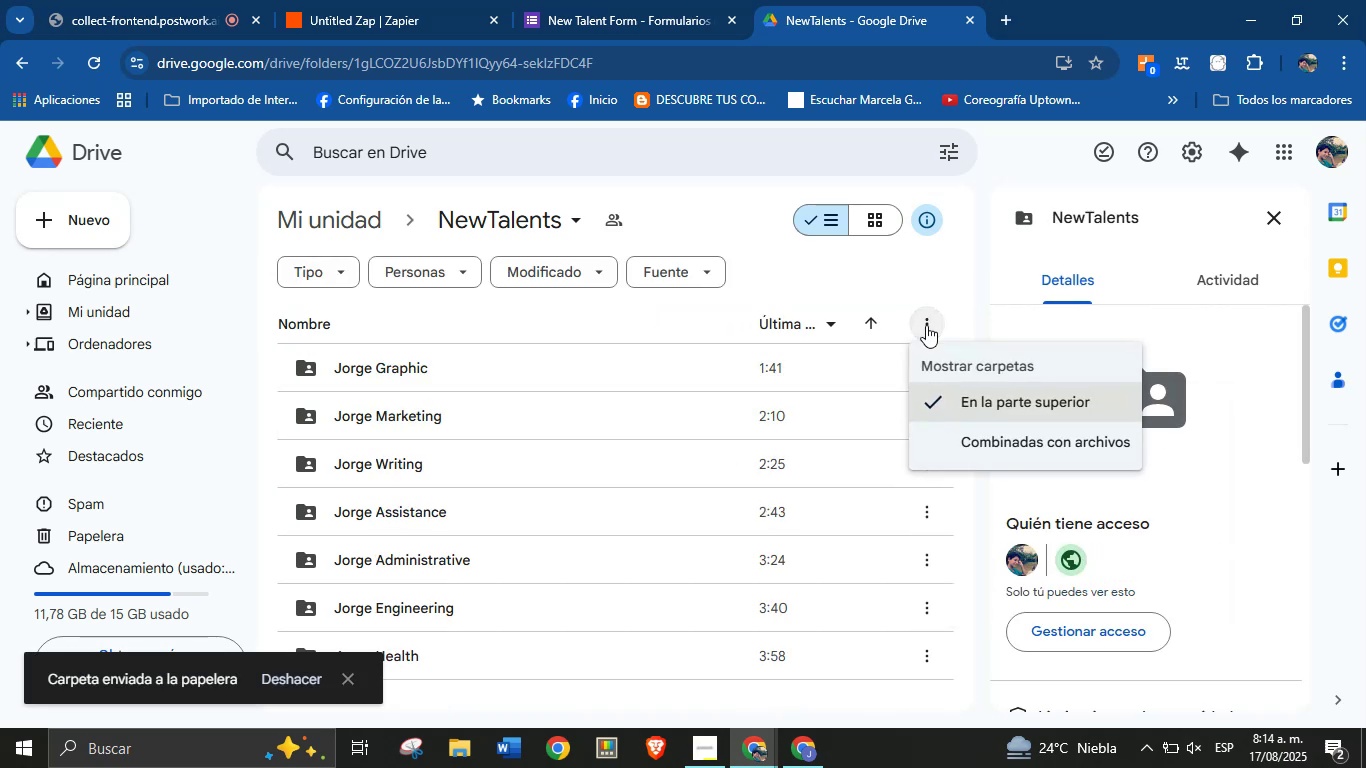 
left_click([926, 325])
 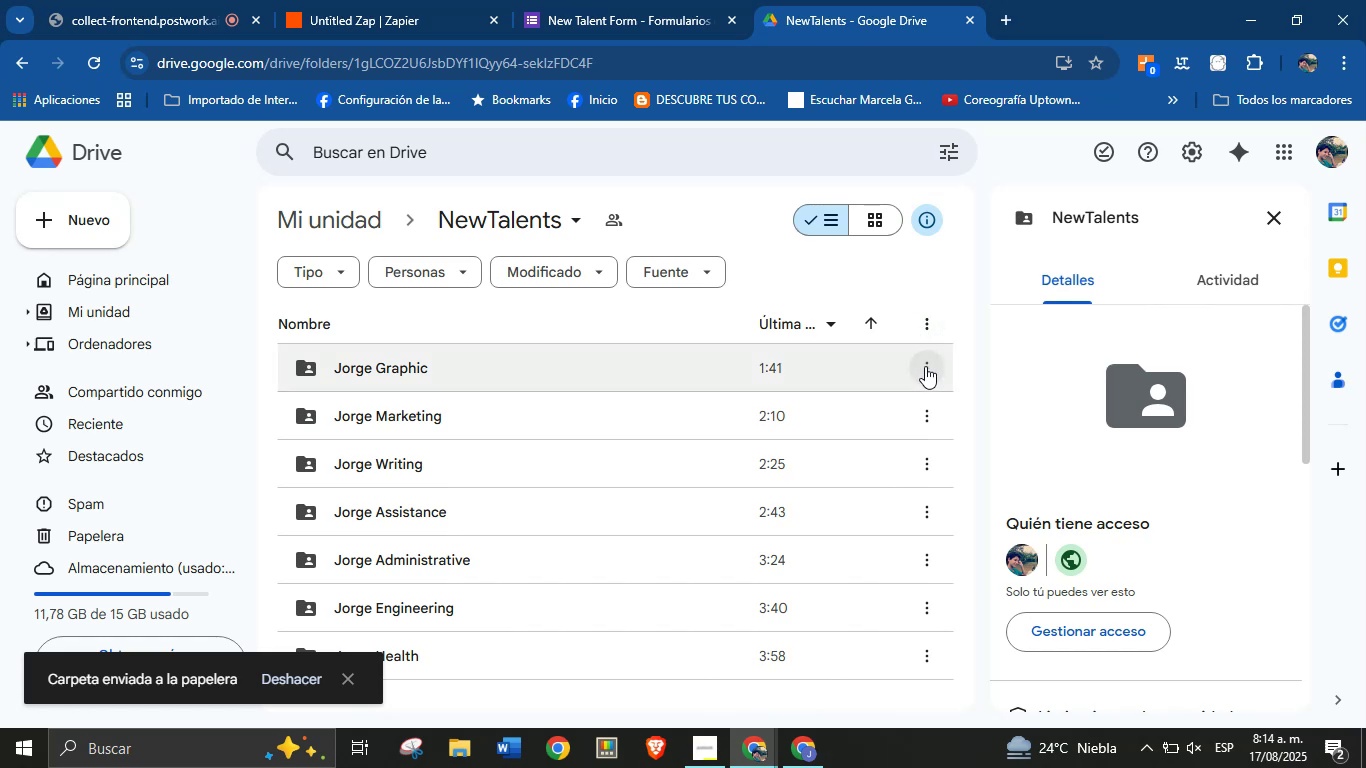 
left_click([926, 366])
 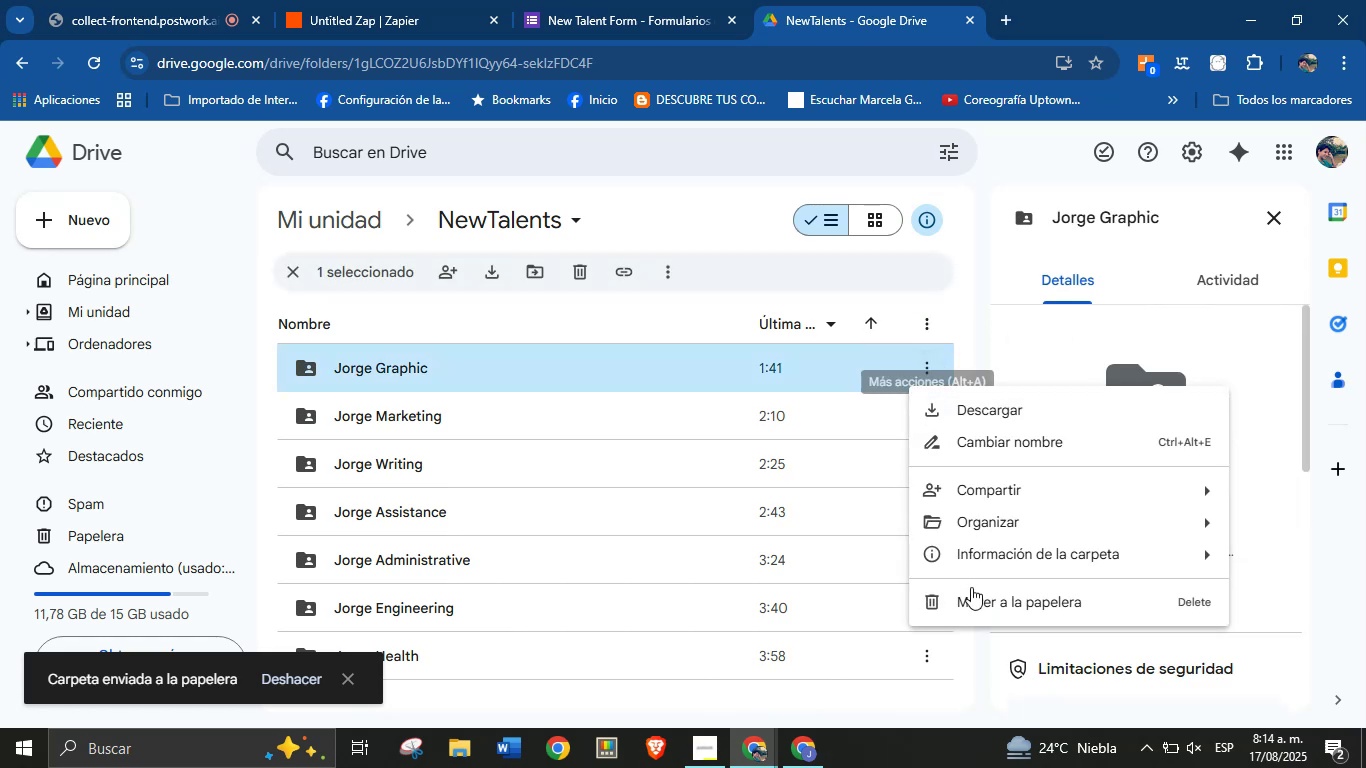 
left_click([975, 601])
 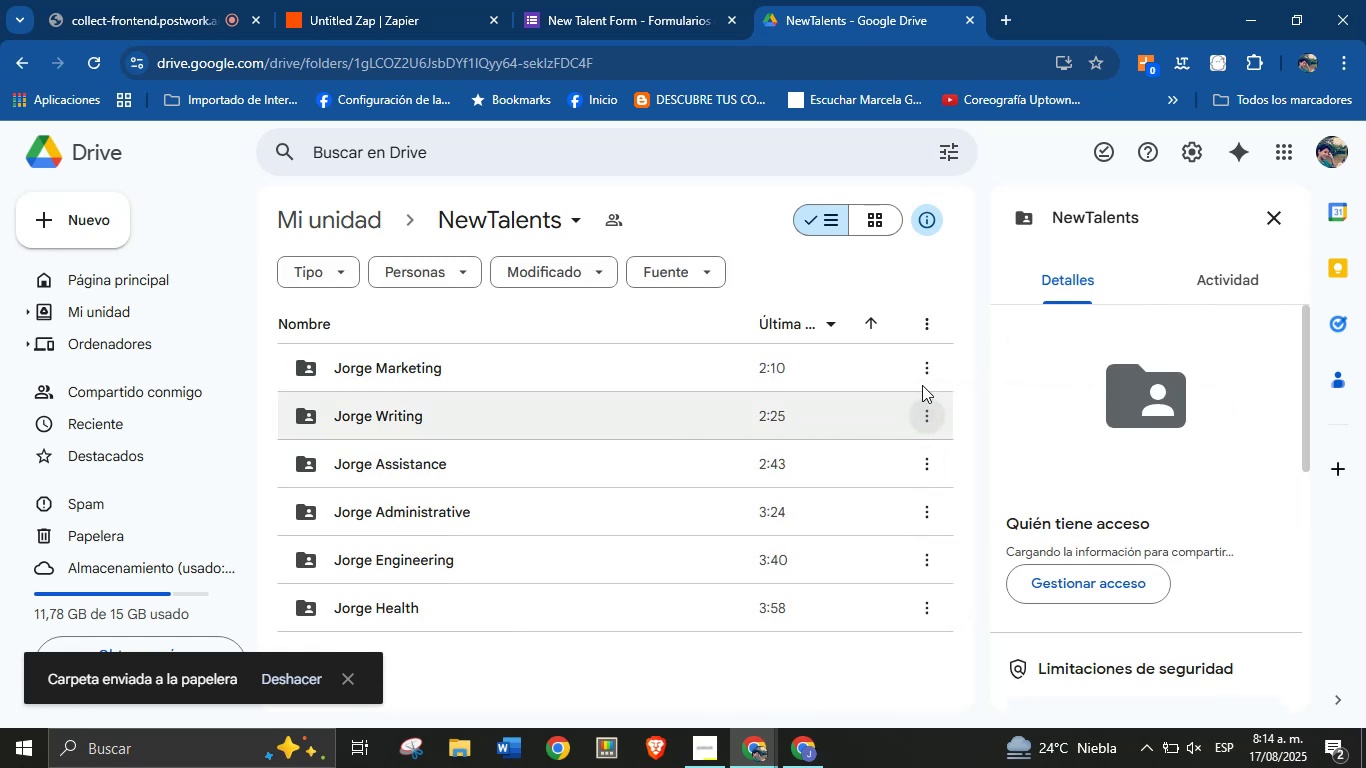 
left_click([927, 377])
 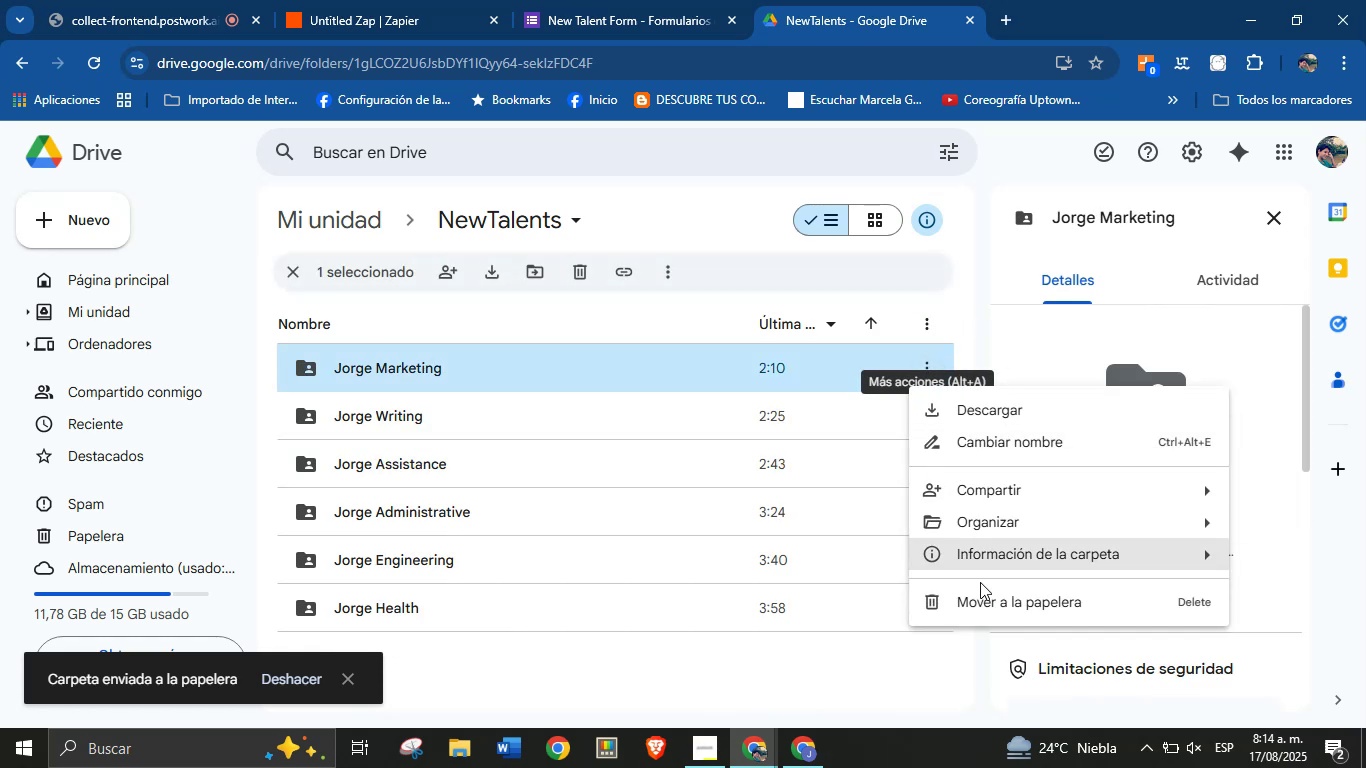 
left_click([987, 600])
 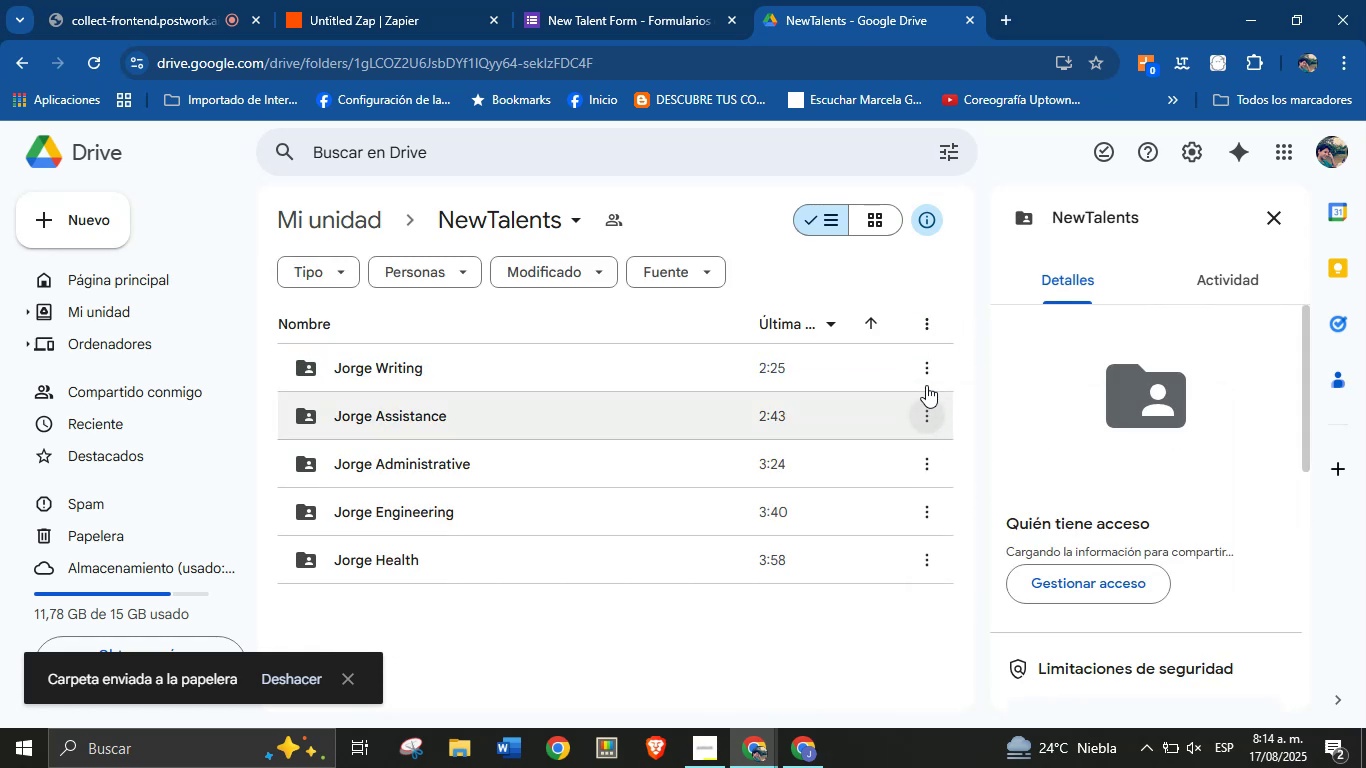 
left_click([925, 372])
 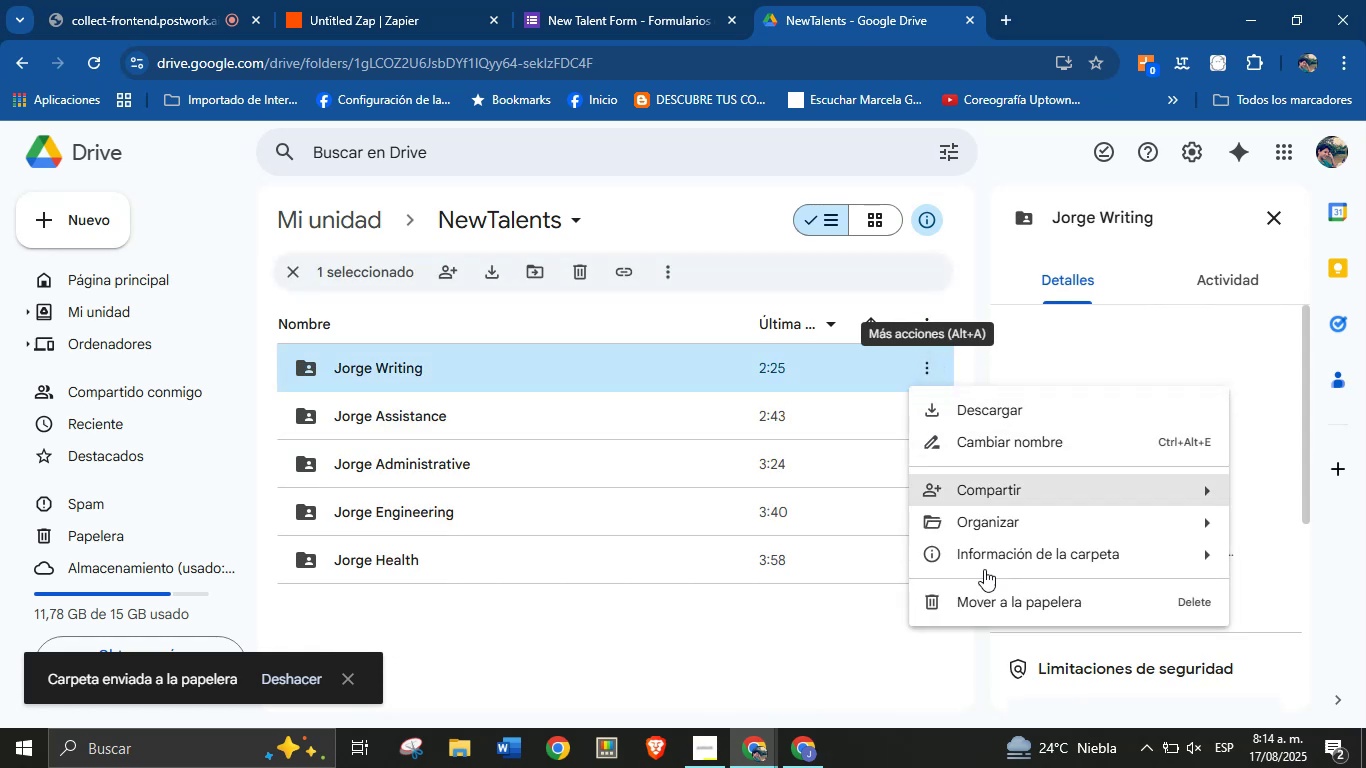 
left_click([993, 606])
 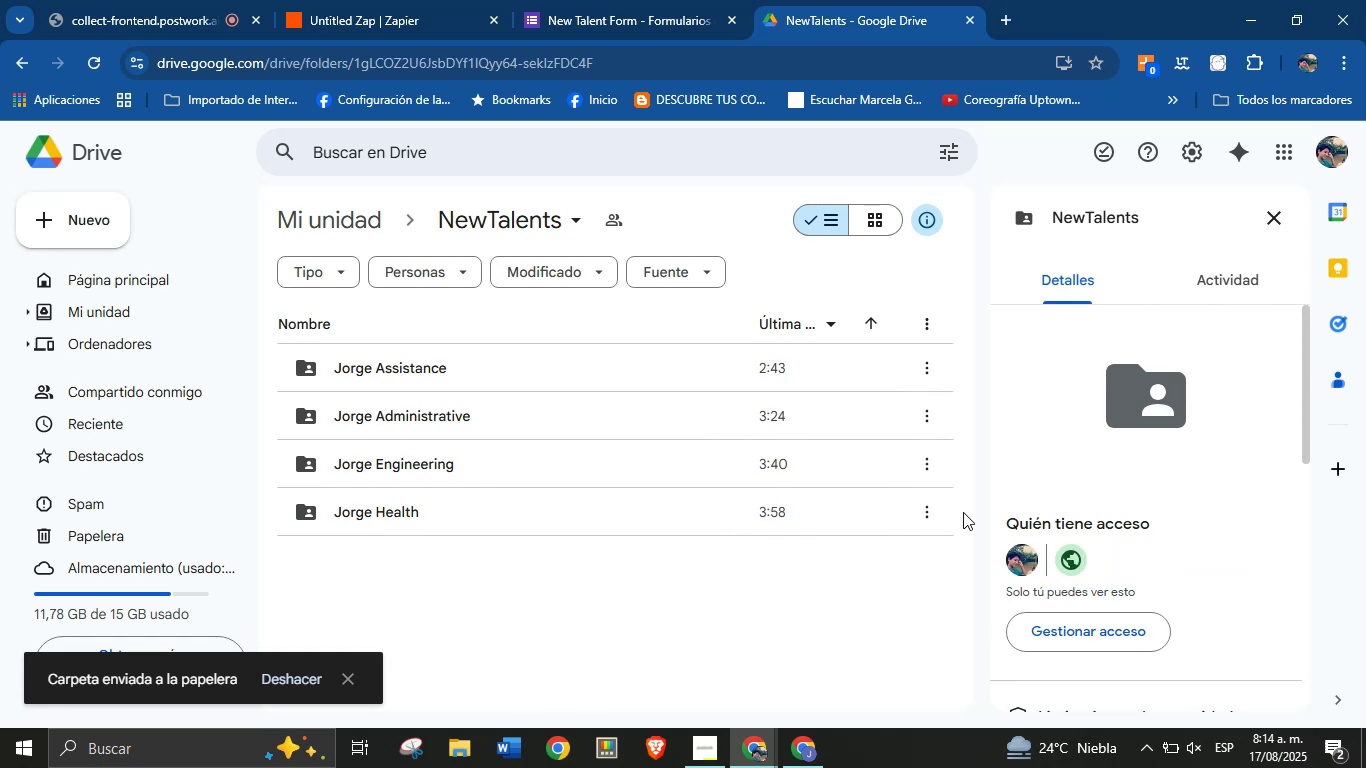 
wait(12.87)
 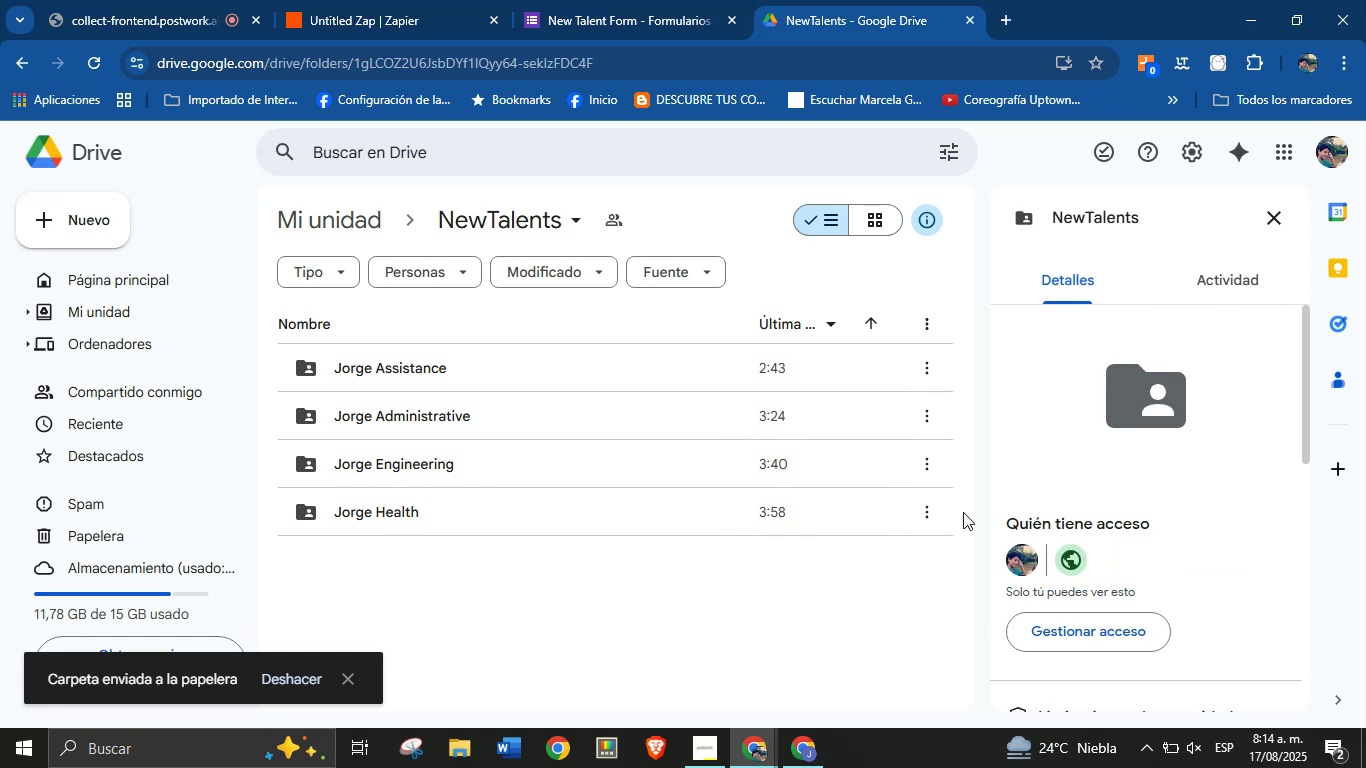 
left_click([928, 374])
 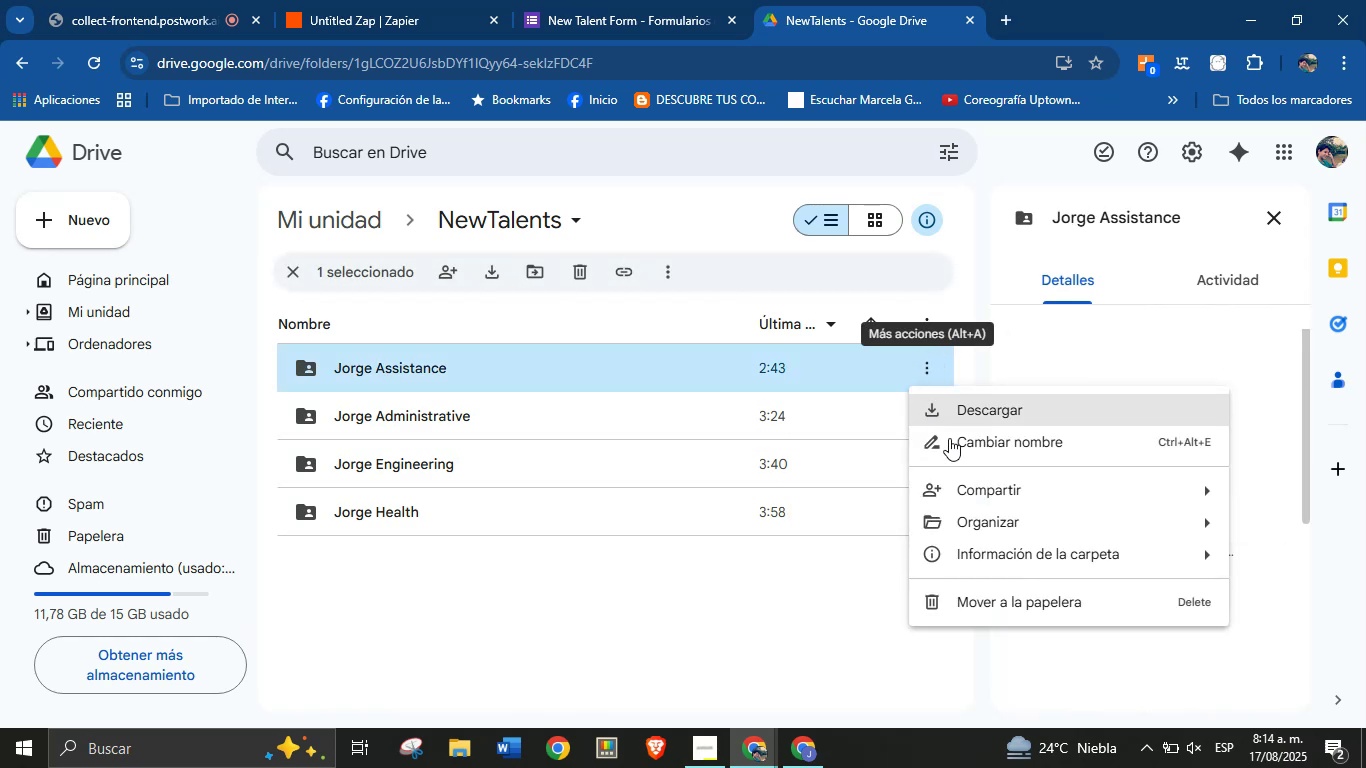 
mouse_move([999, 551])
 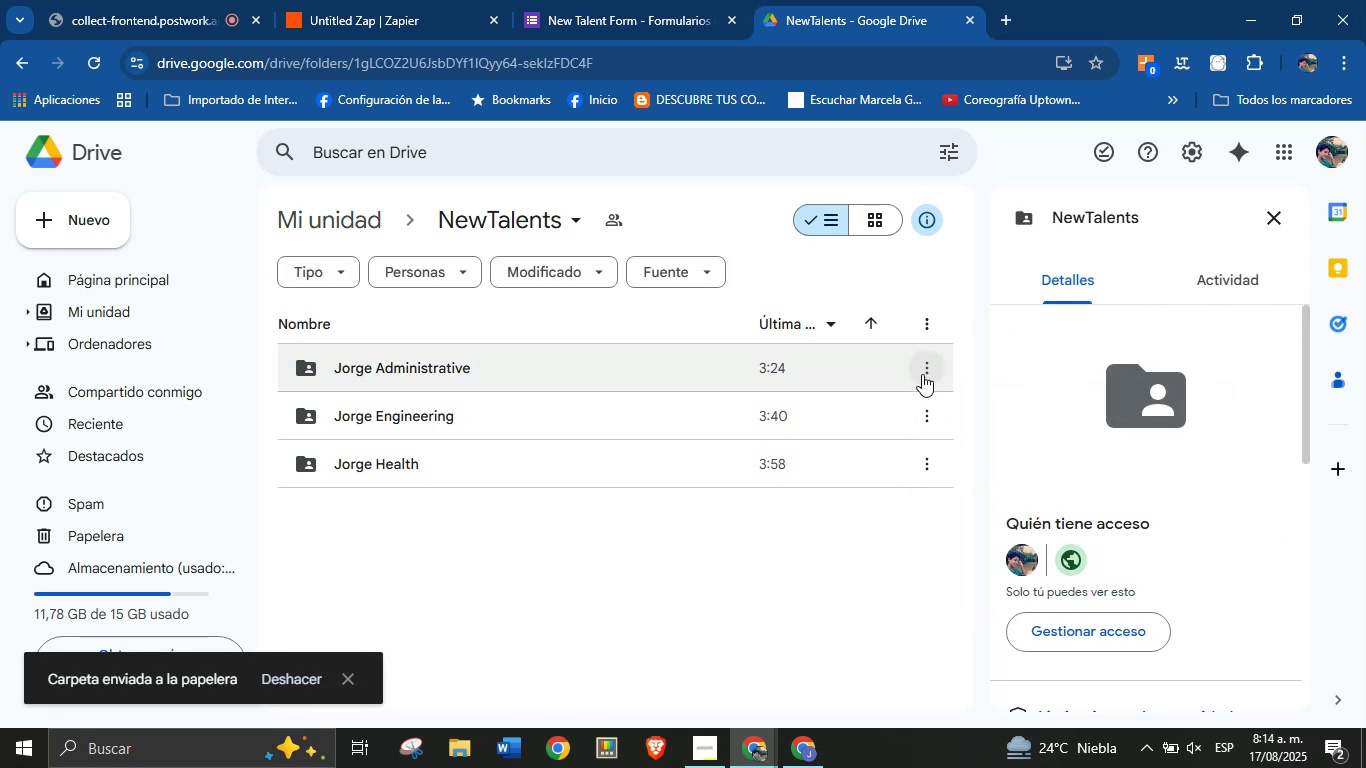 
left_click([923, 366])
 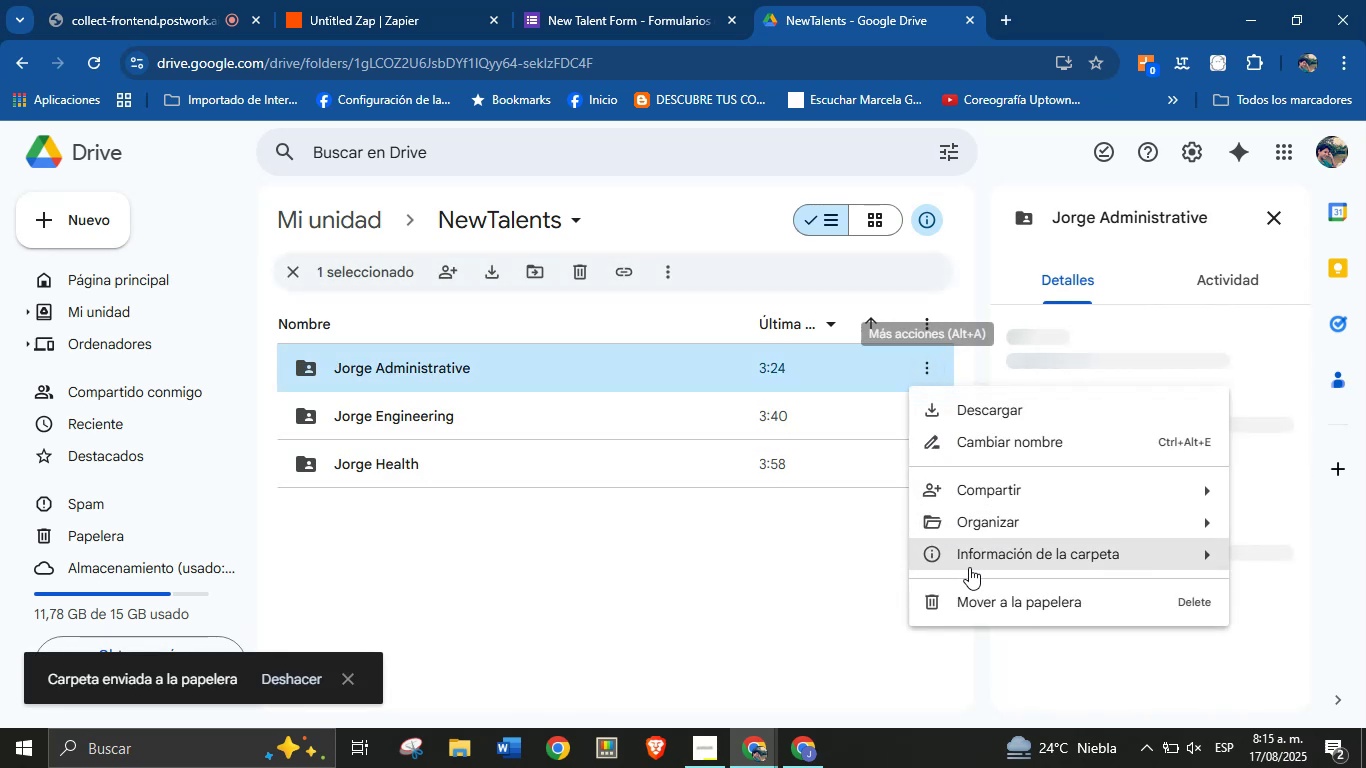 
left_click([976, 599])
 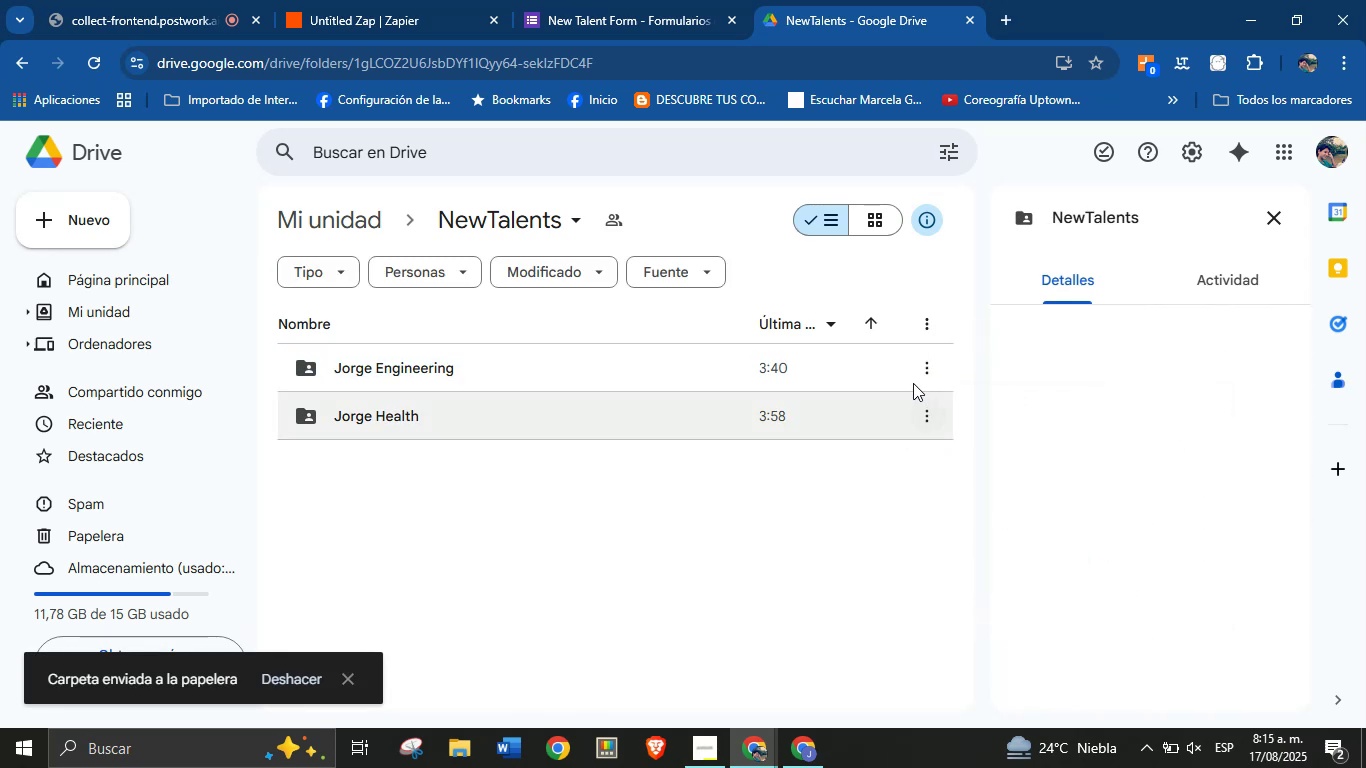 
left_click([923, 368])
 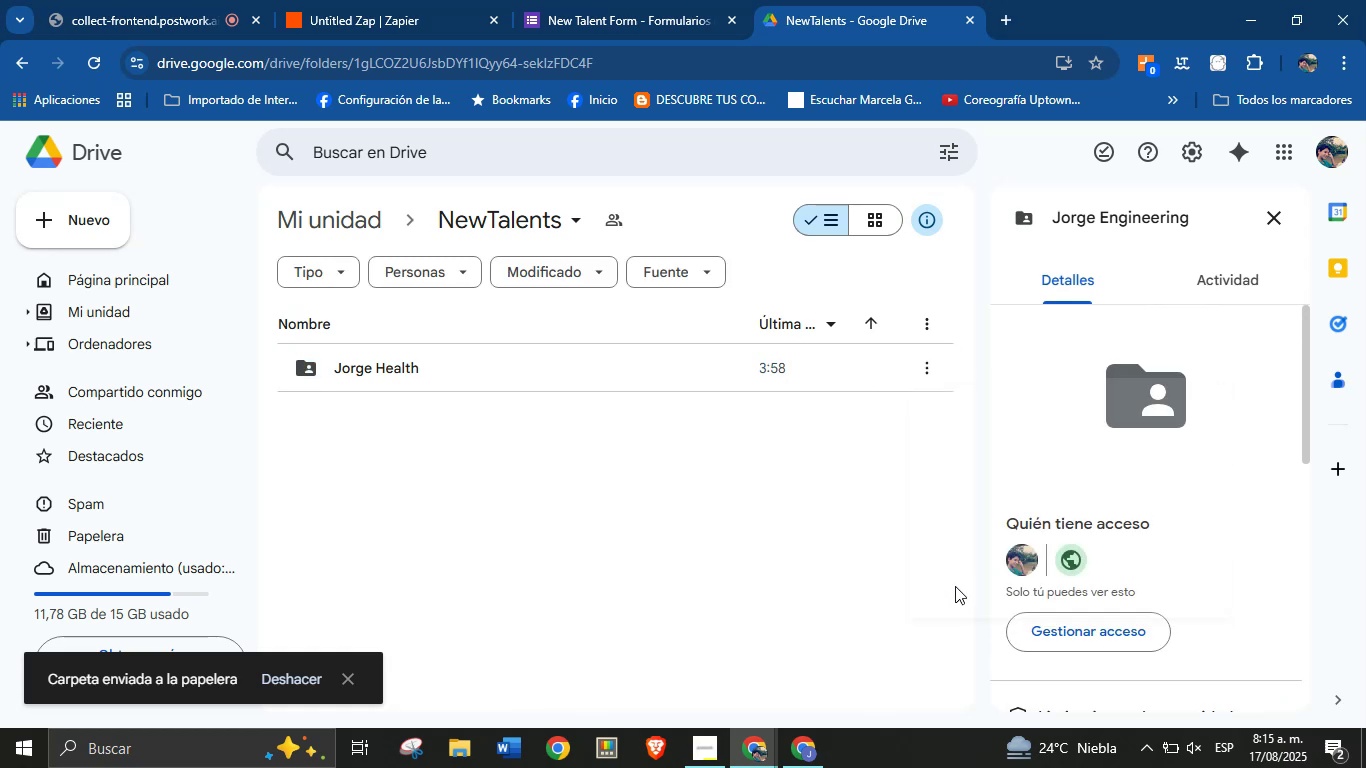 
left_click([923, 363])
 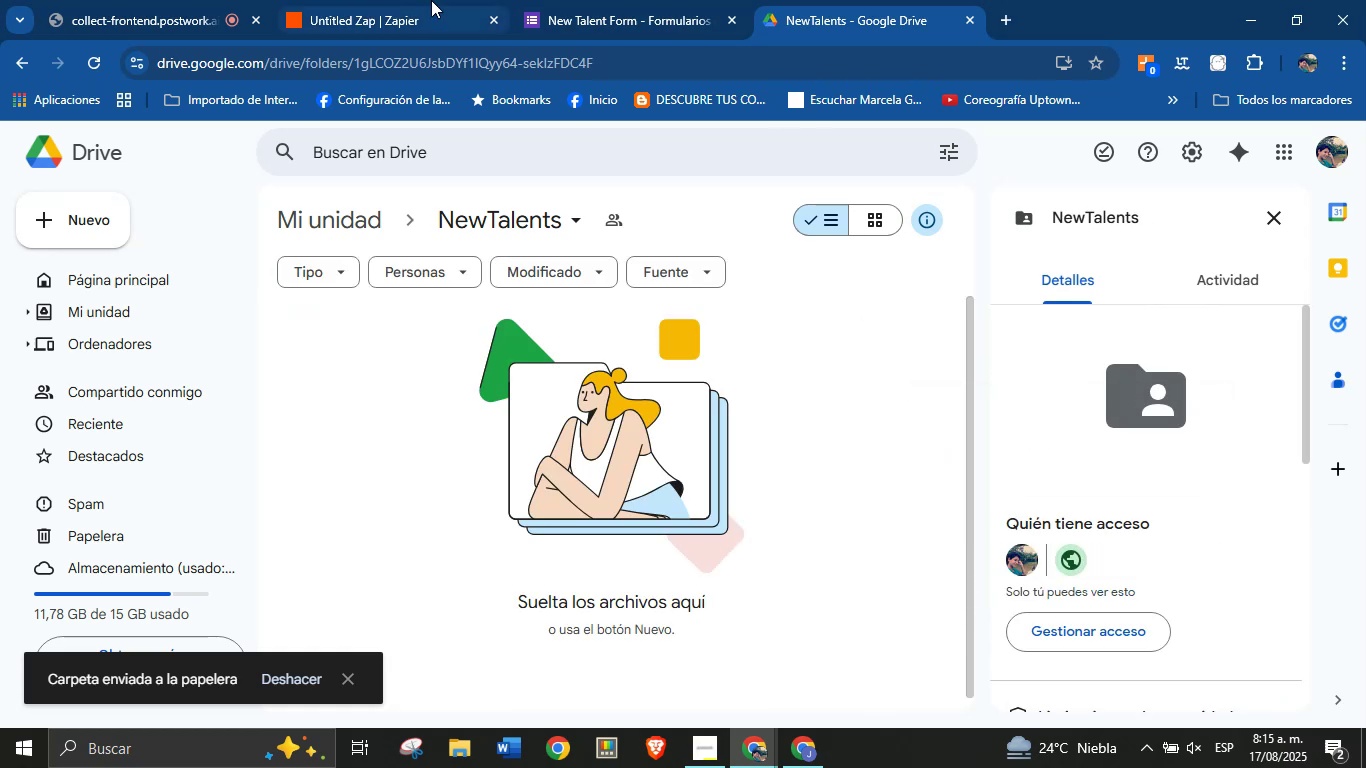 
left_click([305, 0])
 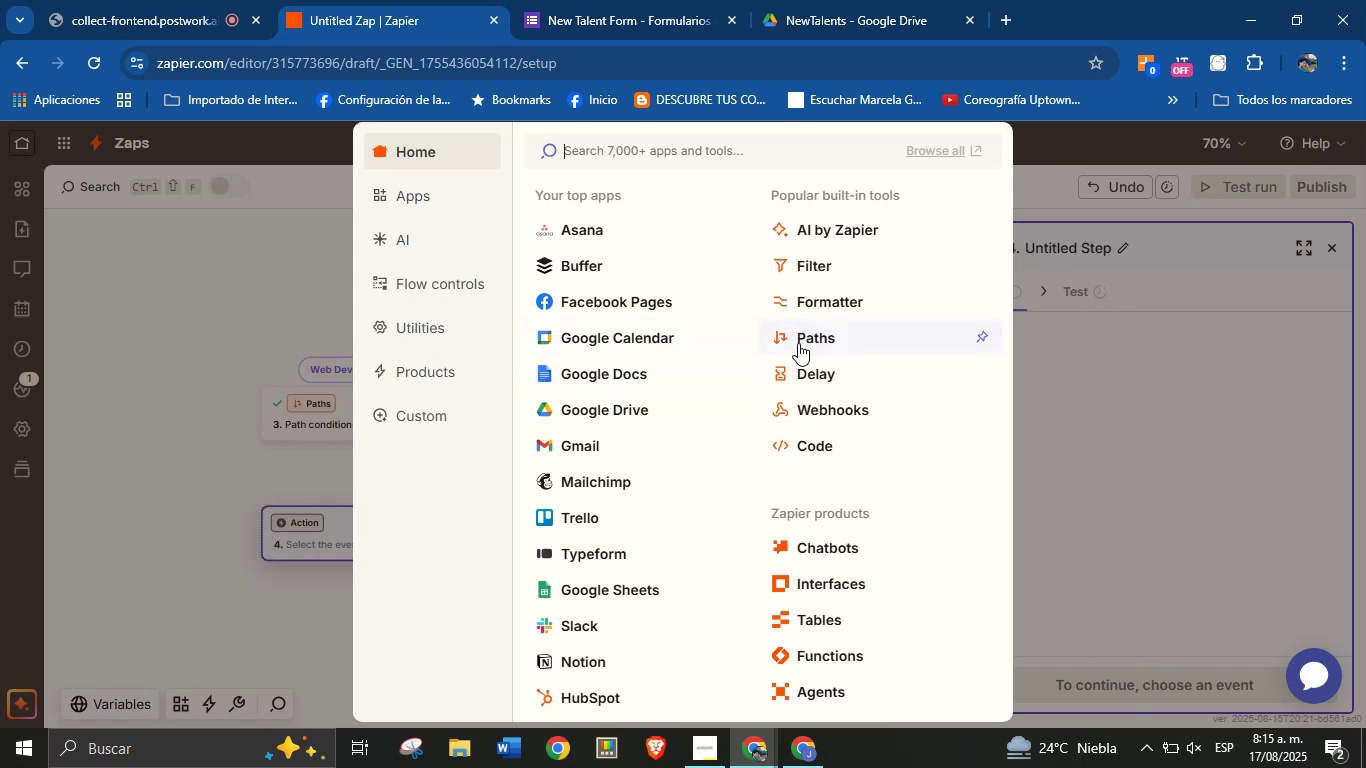 
wait(30.84)
 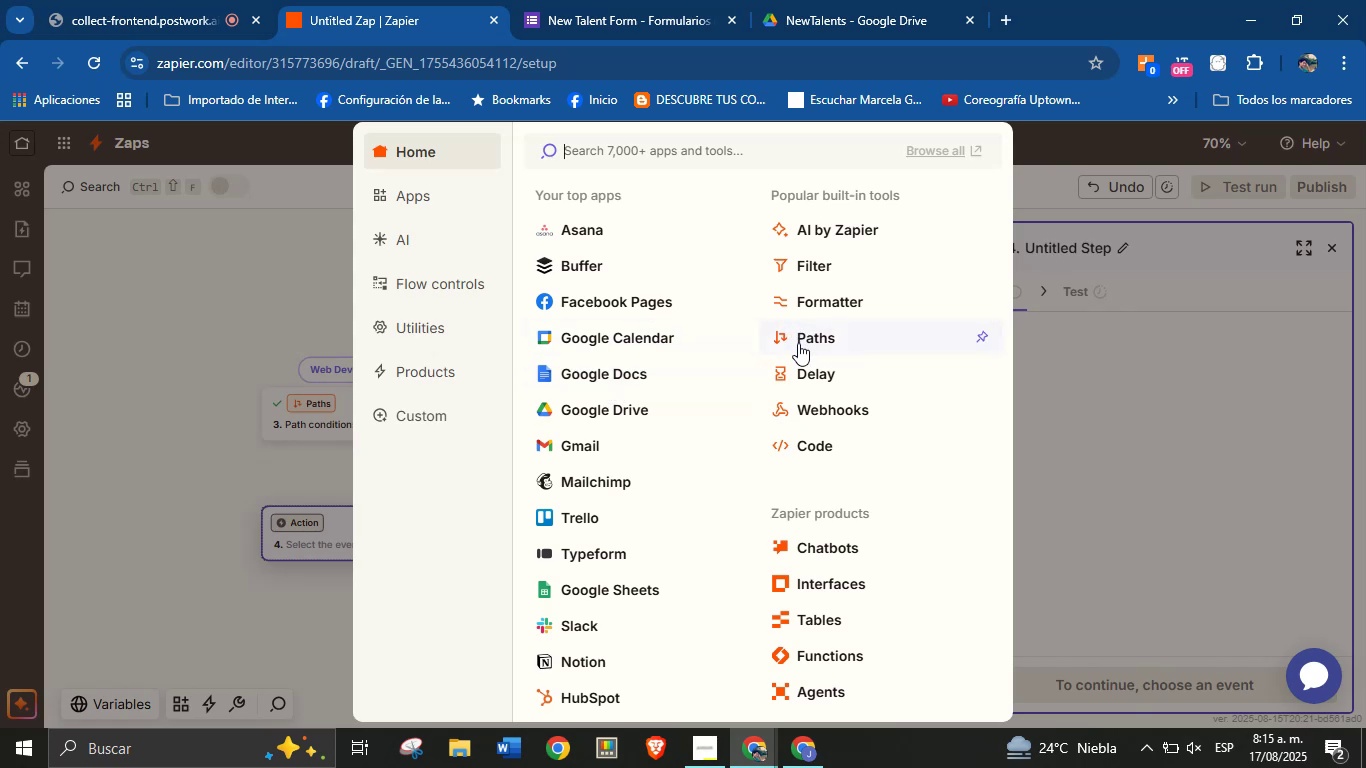 
left_click([600, 409])
 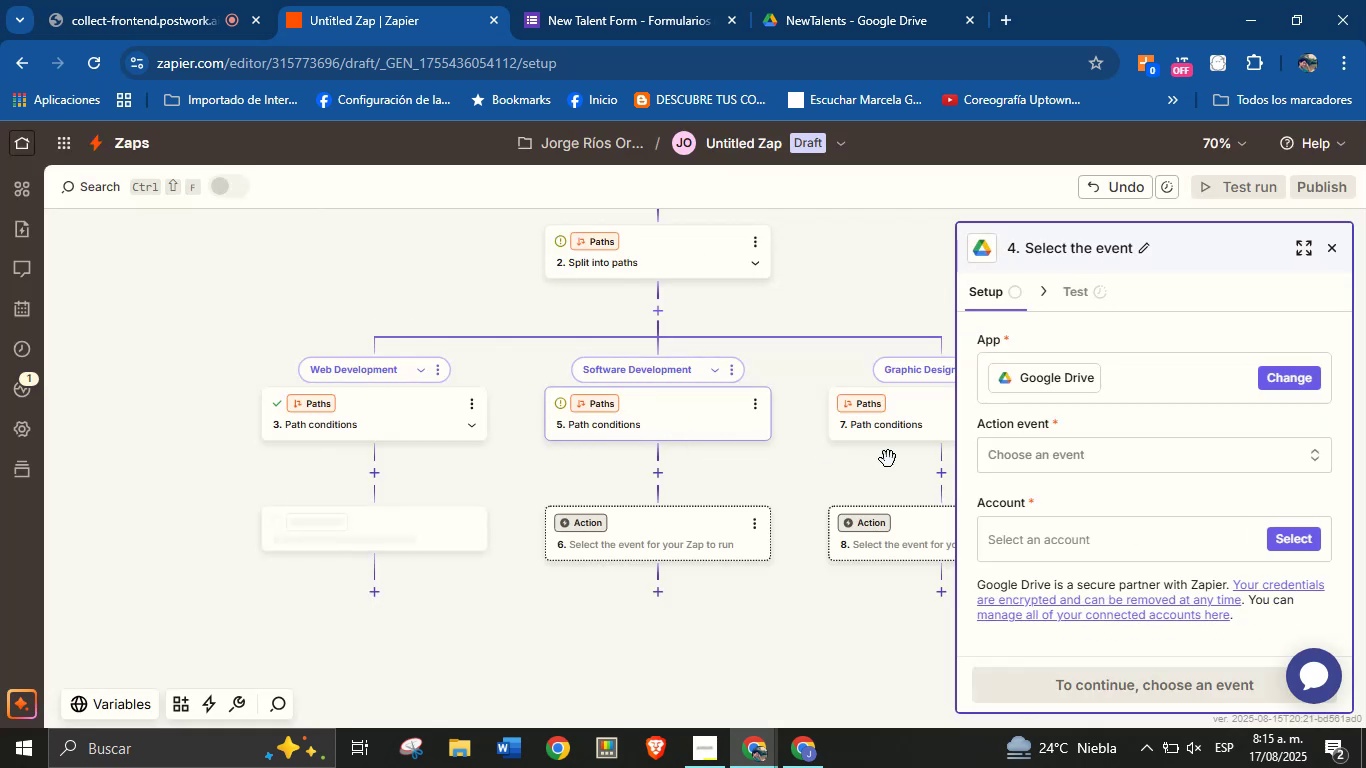 
left_click([1061, 464])
 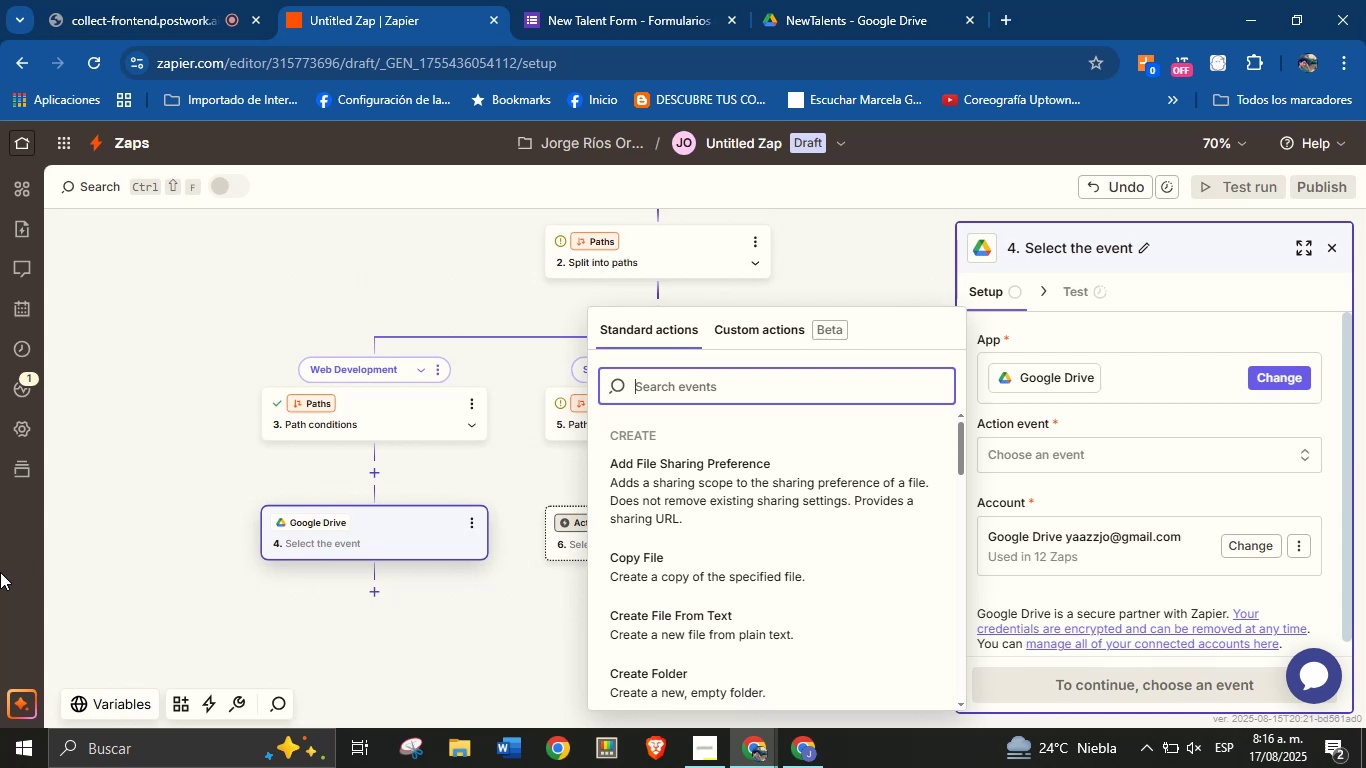 
wait(37.54)
 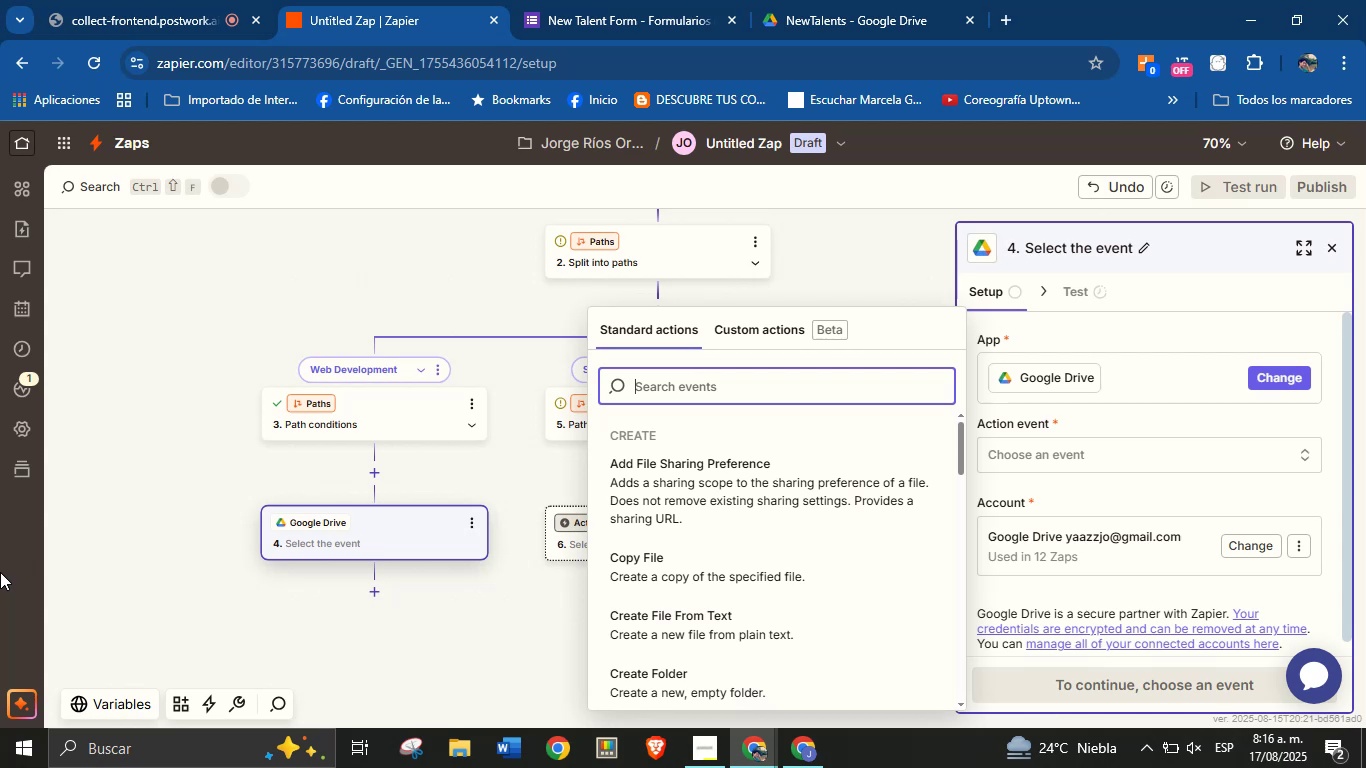 
type(folder)
 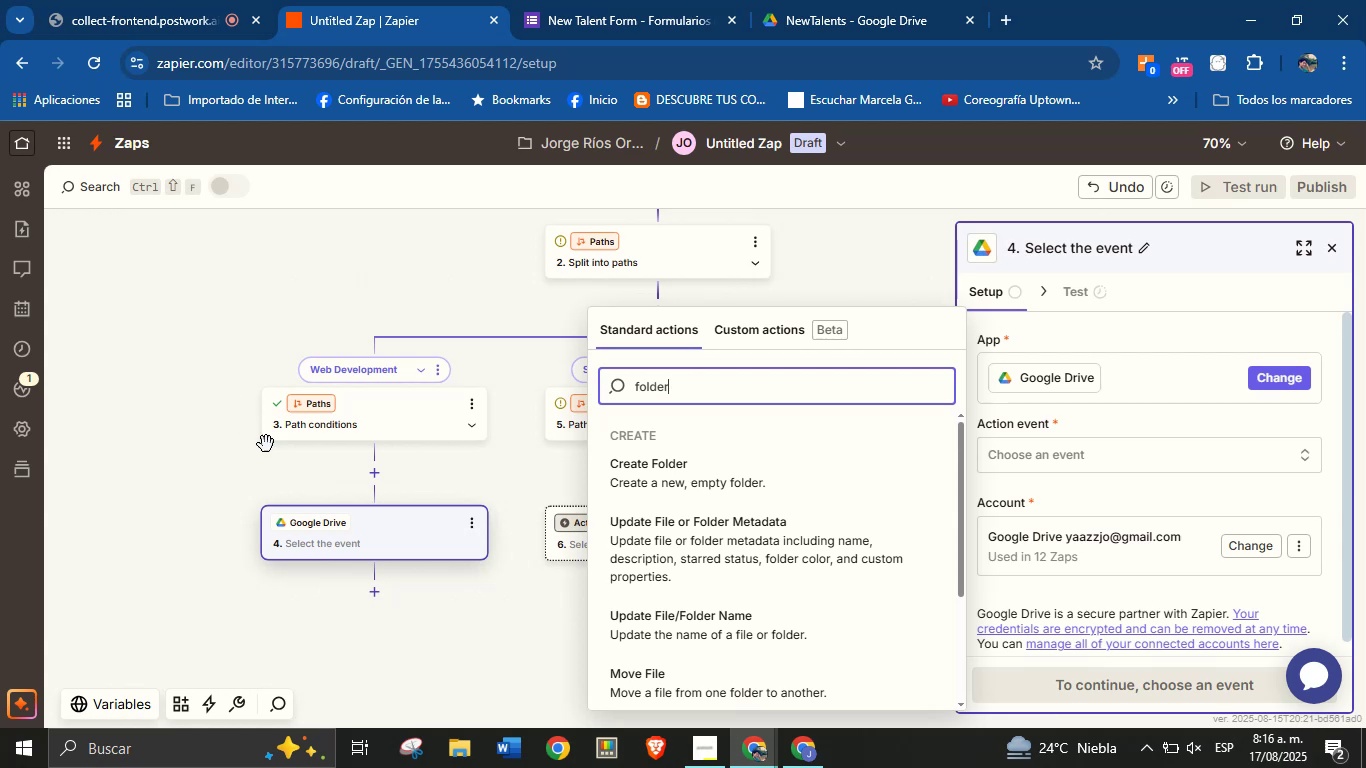 
left_click([691, 487])
 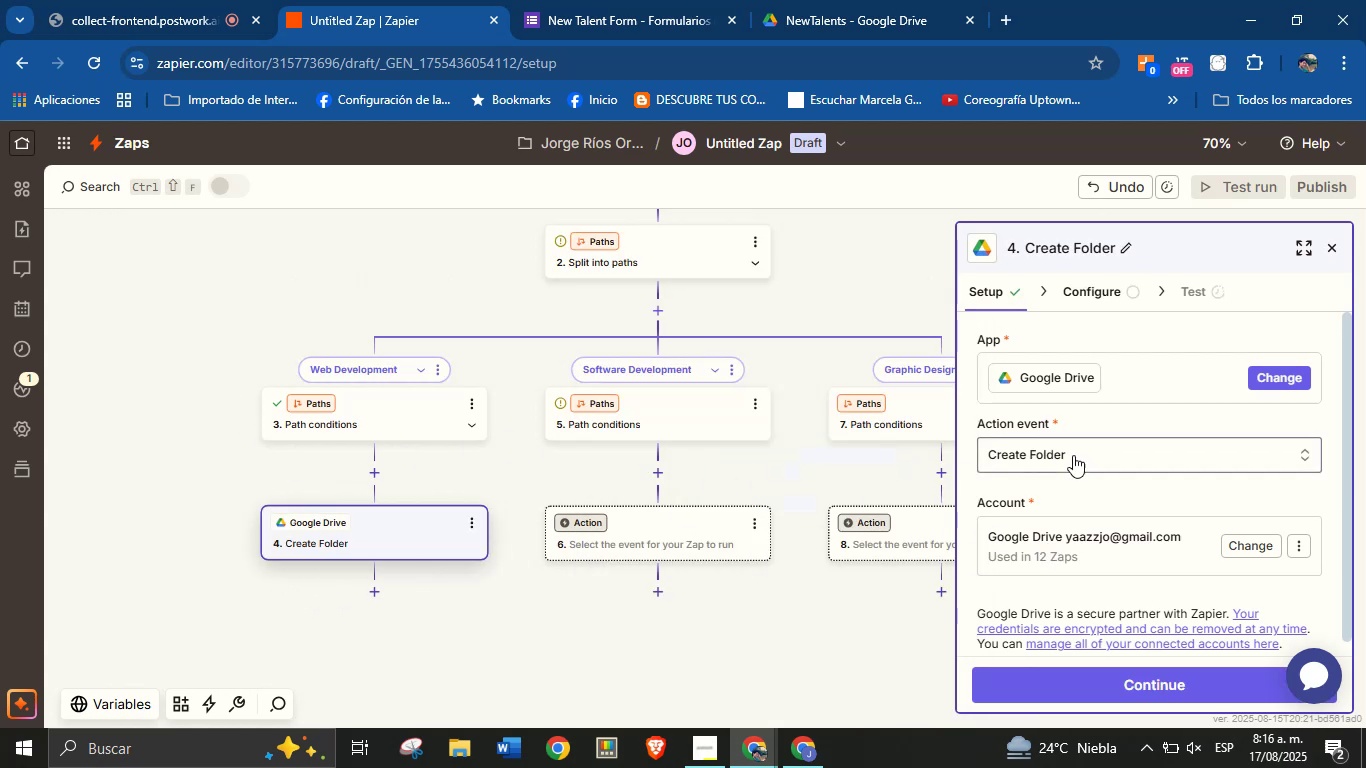 
wait(5.14)
 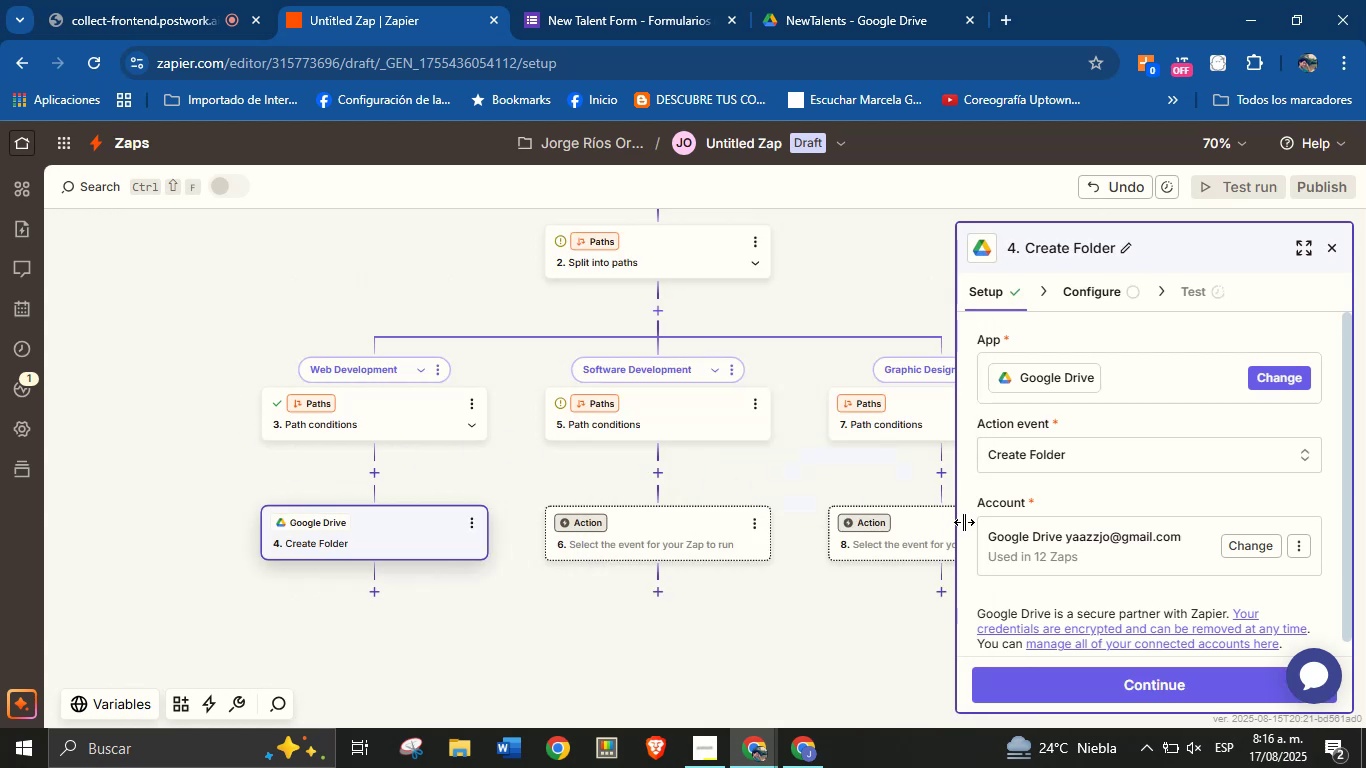 
type(find f)
 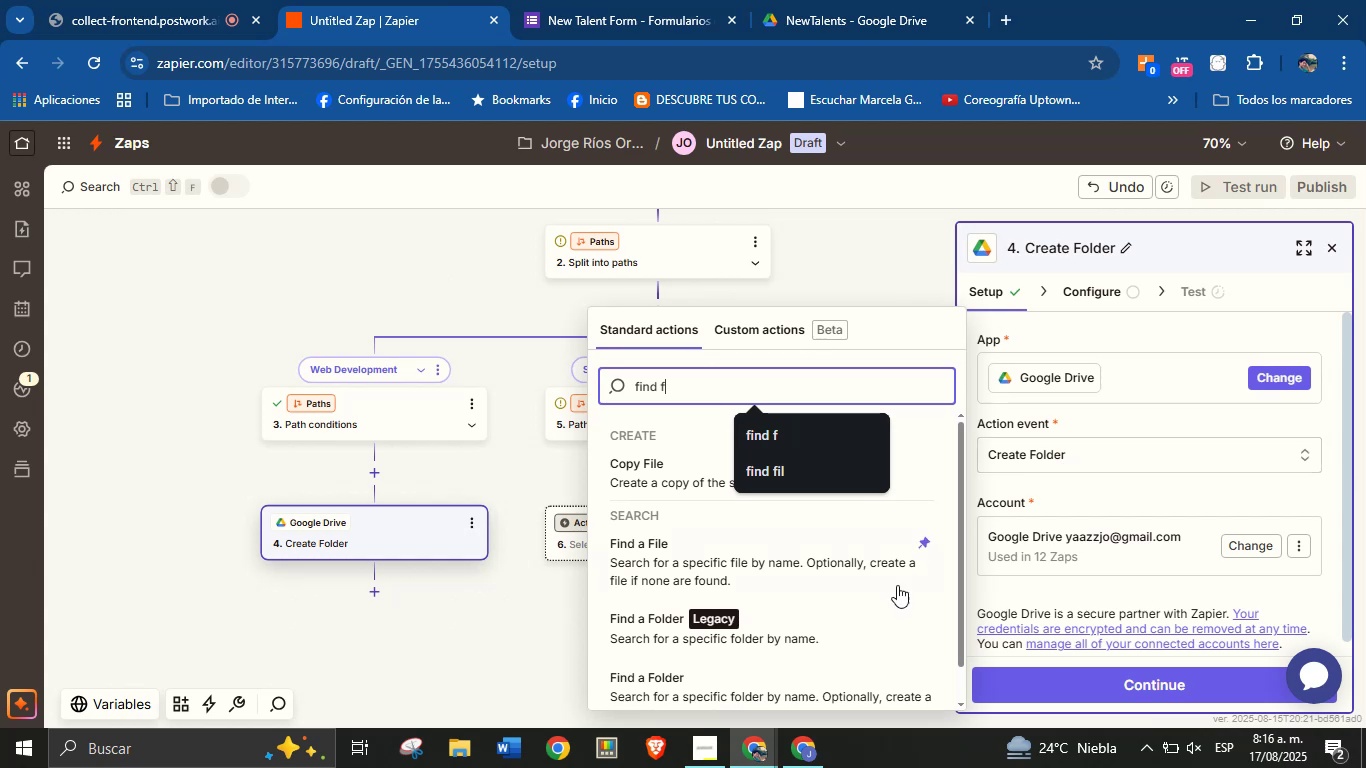 
scroll: coordinate [793, 606], scroll_direction: down, amount: 1.0
 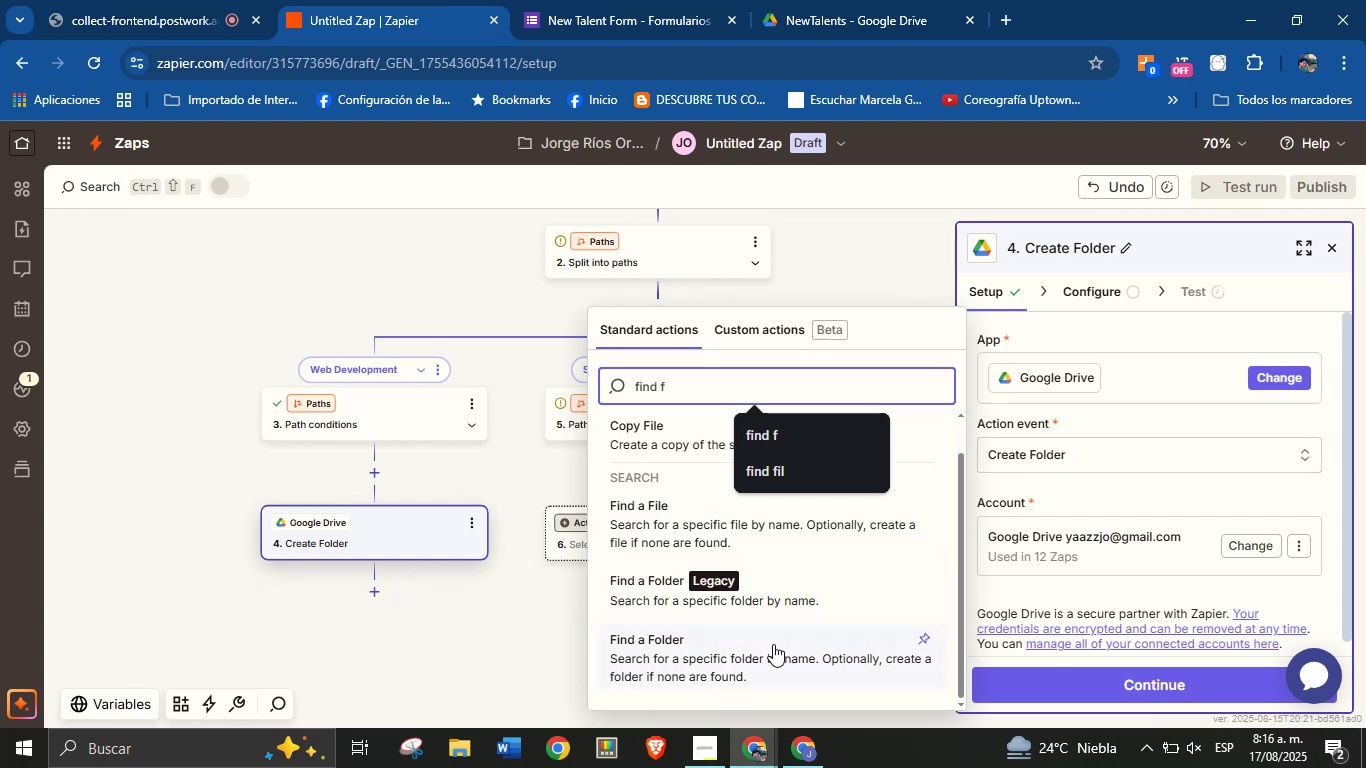 
left_click([773, 644])
 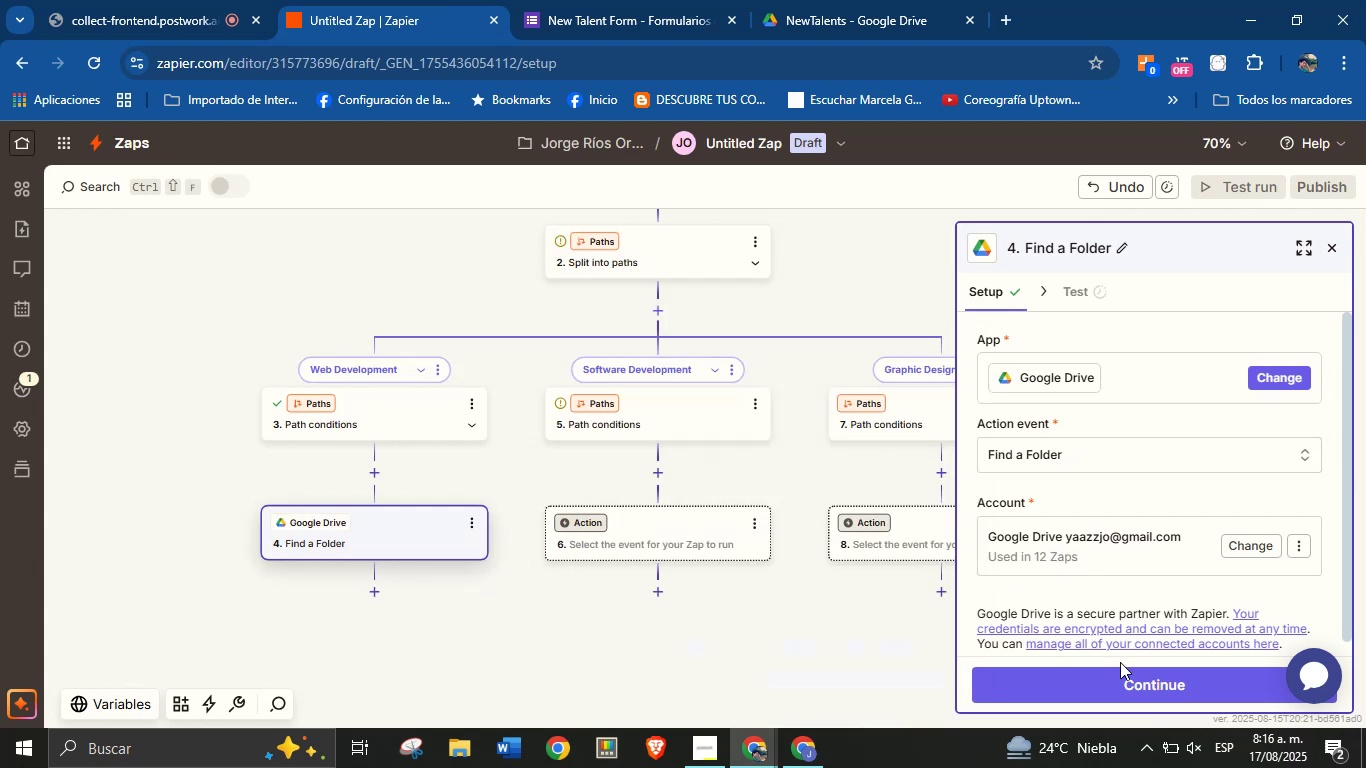 
left_click([1123, 675])
 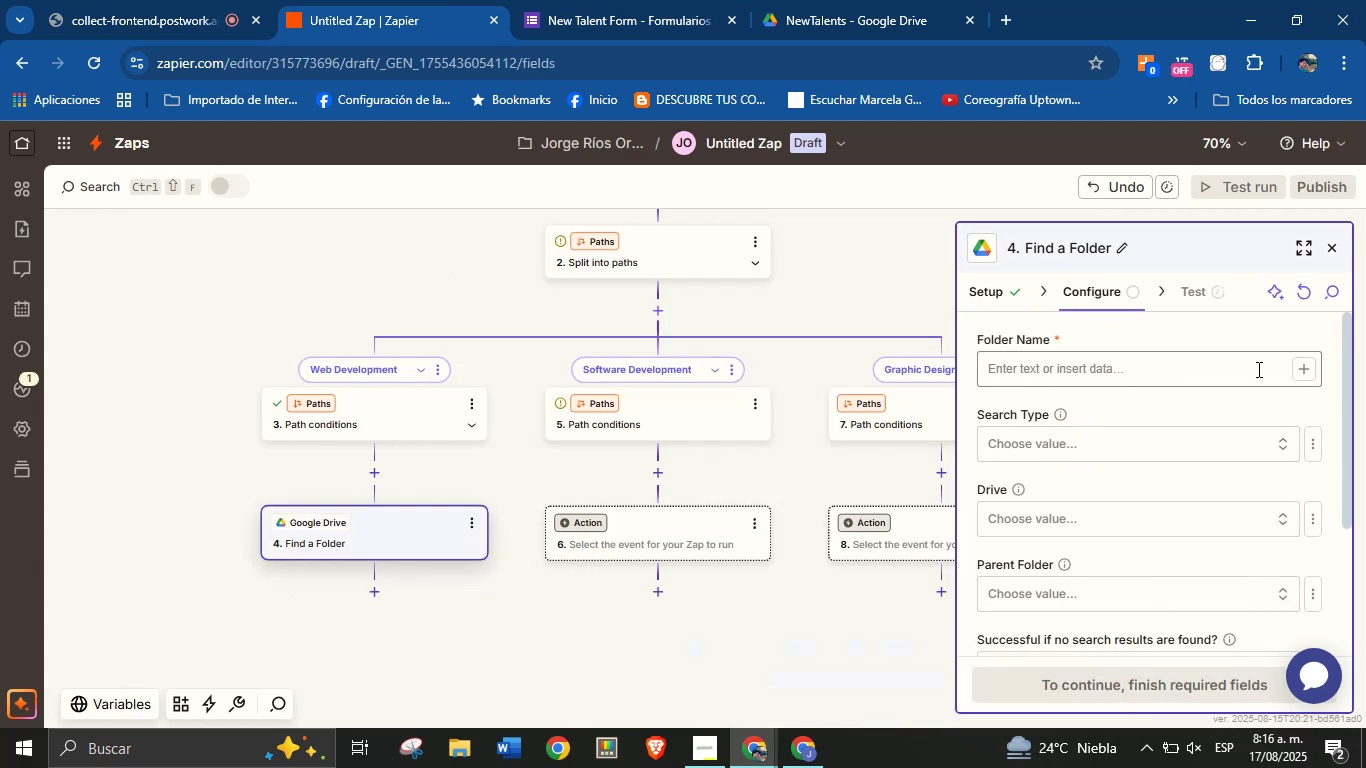 
left_click([1307, 367])
 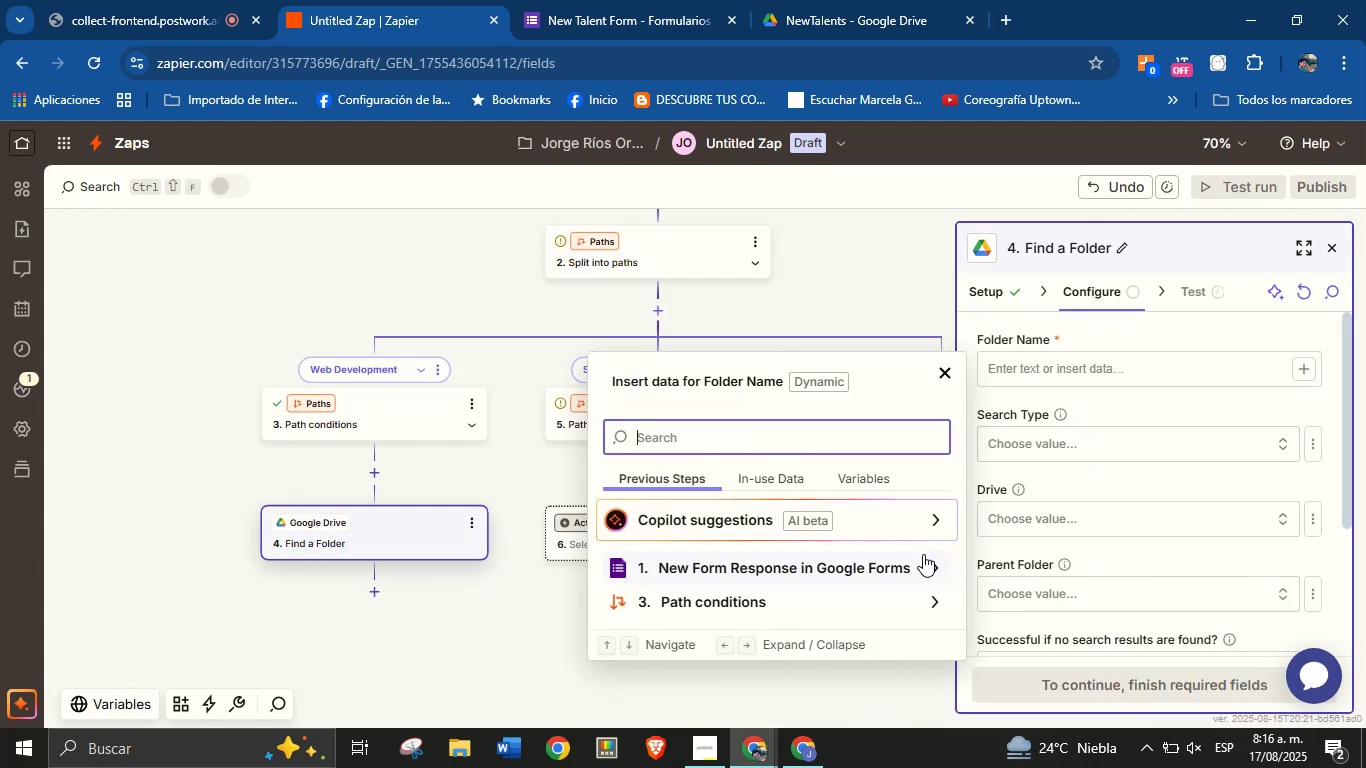 
left_click([925, 560])
 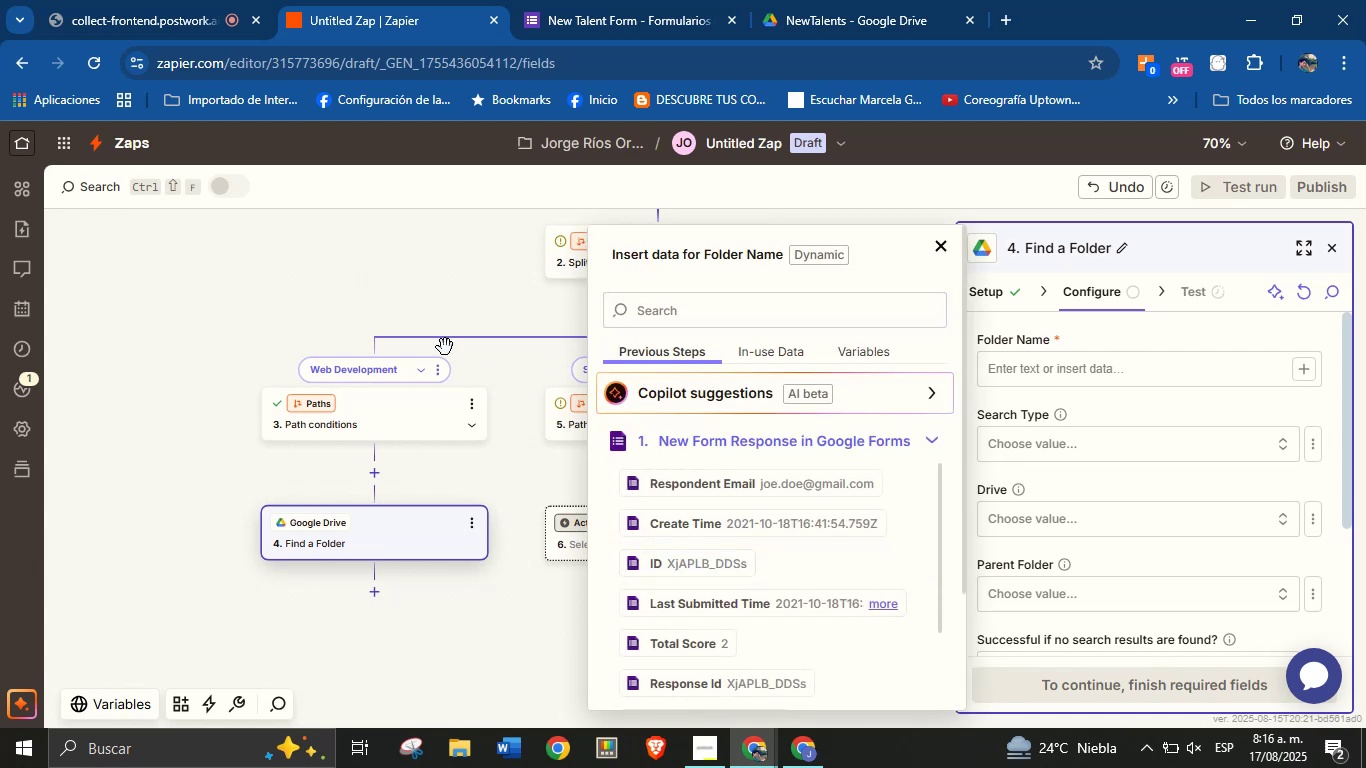 
scroll: coordinate [443, 347], scroll_direction: up, amount: 2.0
 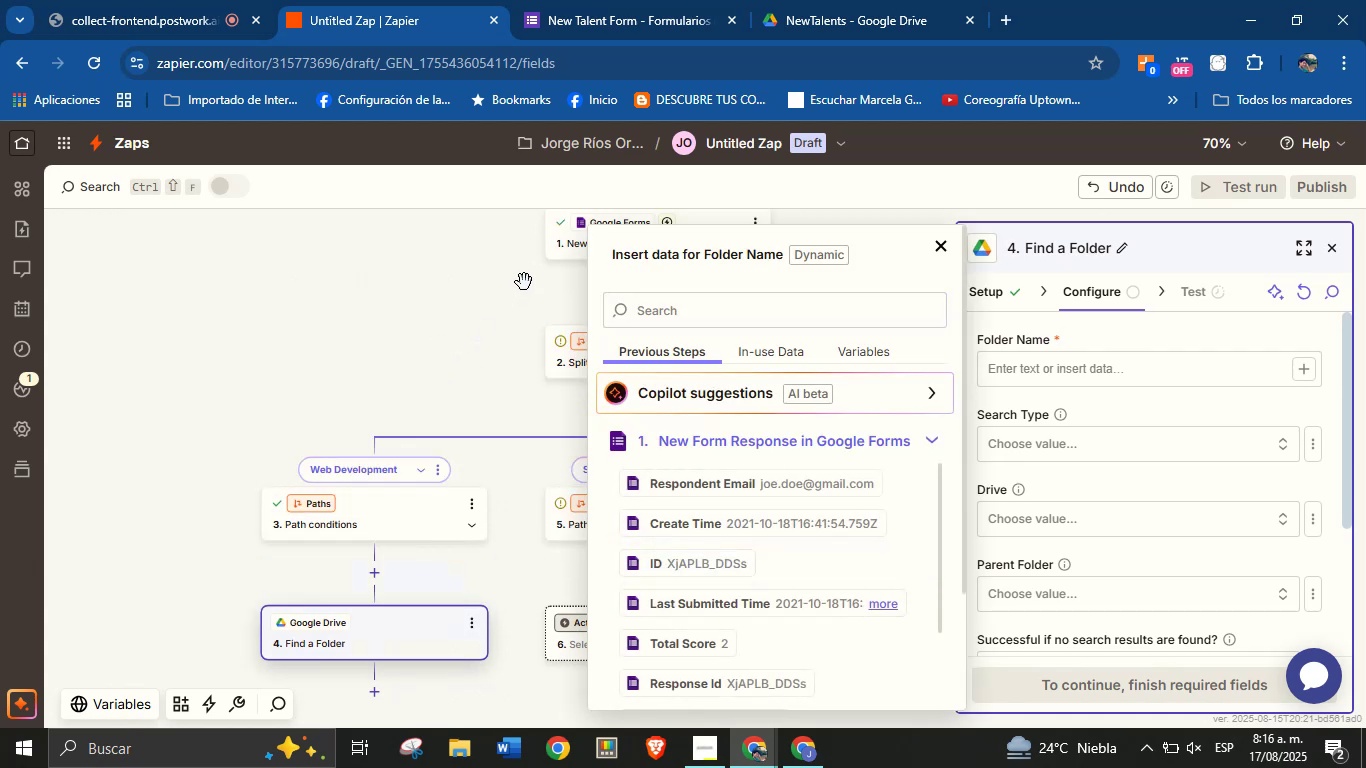 
left_click([519, 282])
 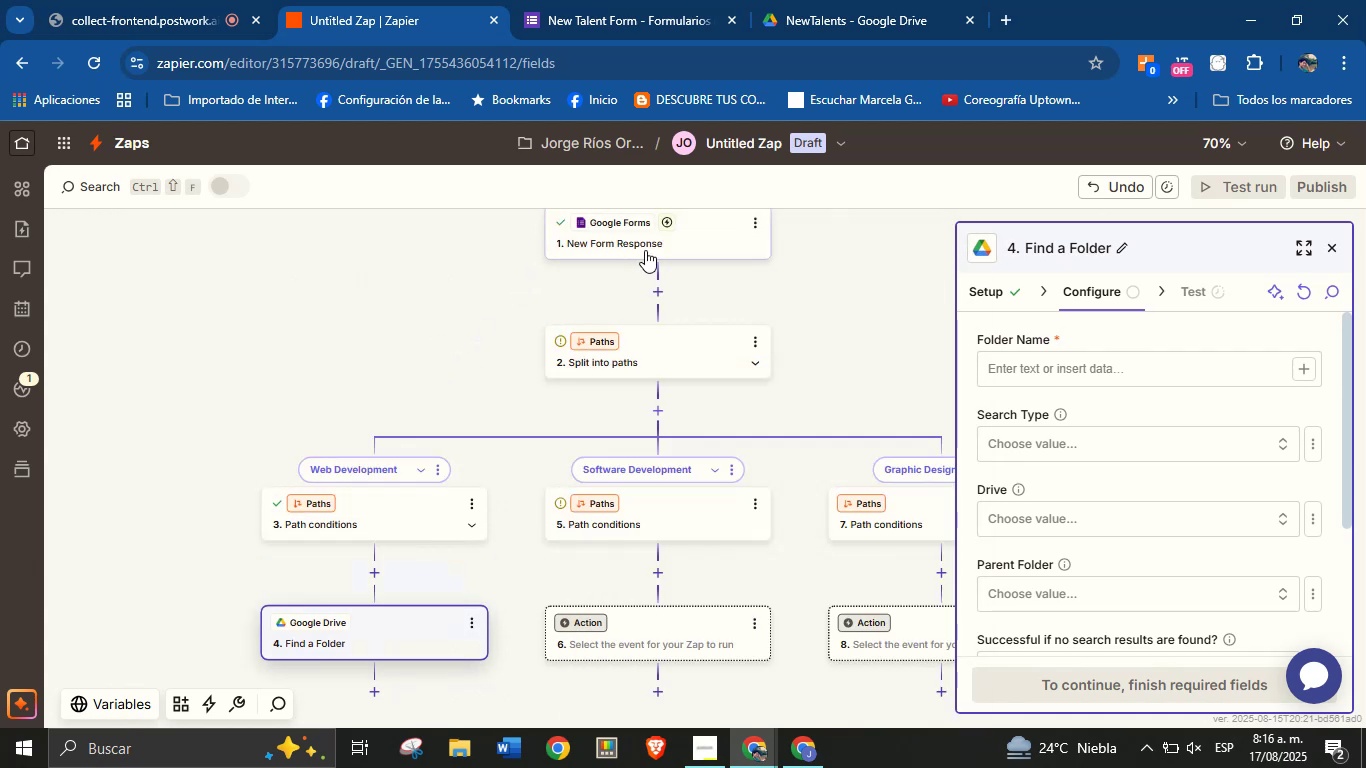 
left_click([687, 241])
 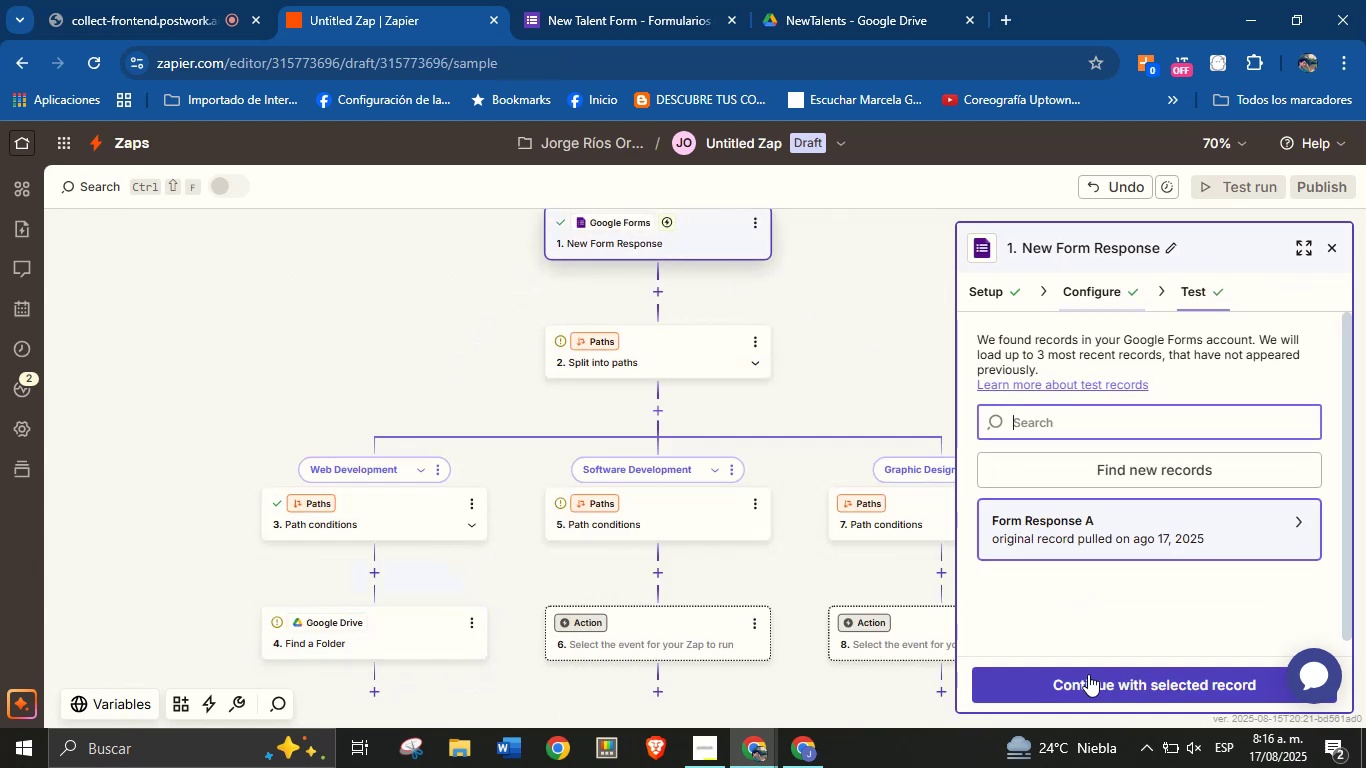 
wait(5.07)
 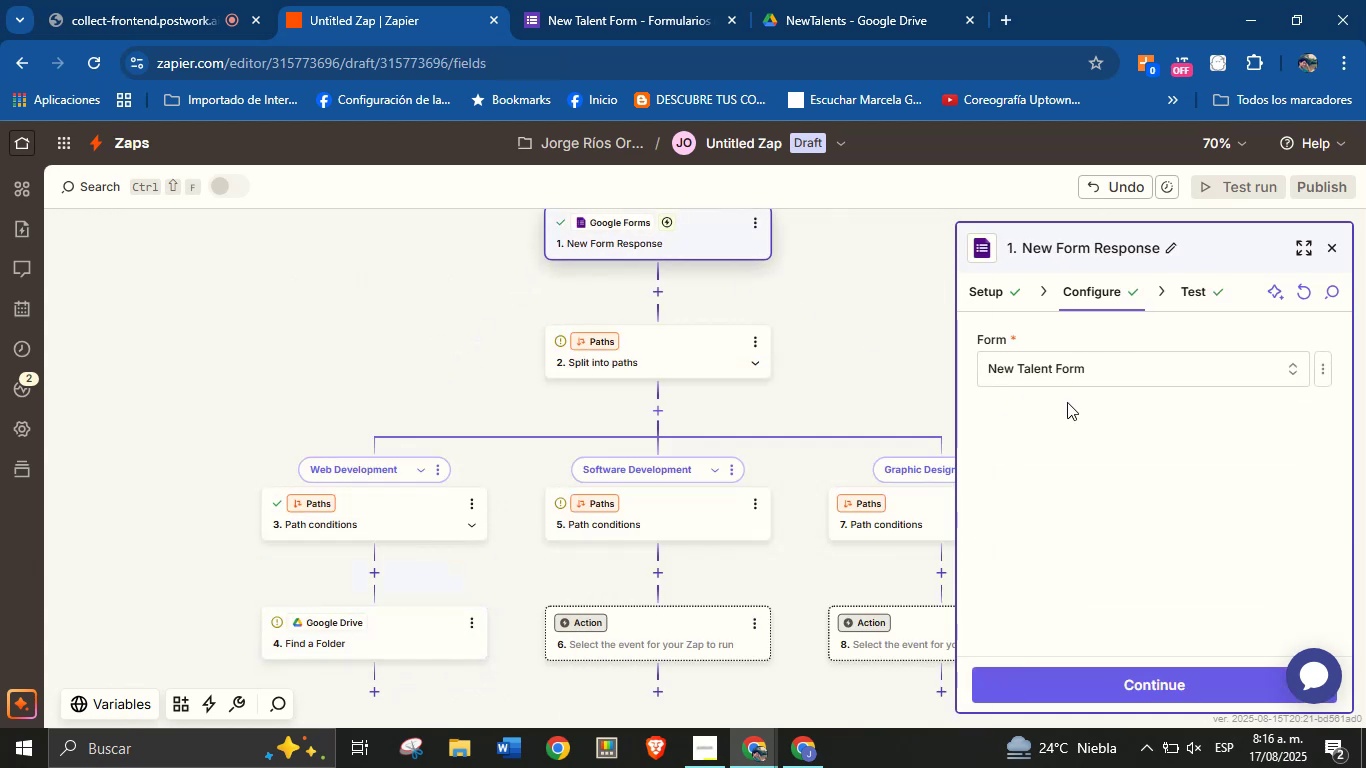 
left_click([1120, 474])
 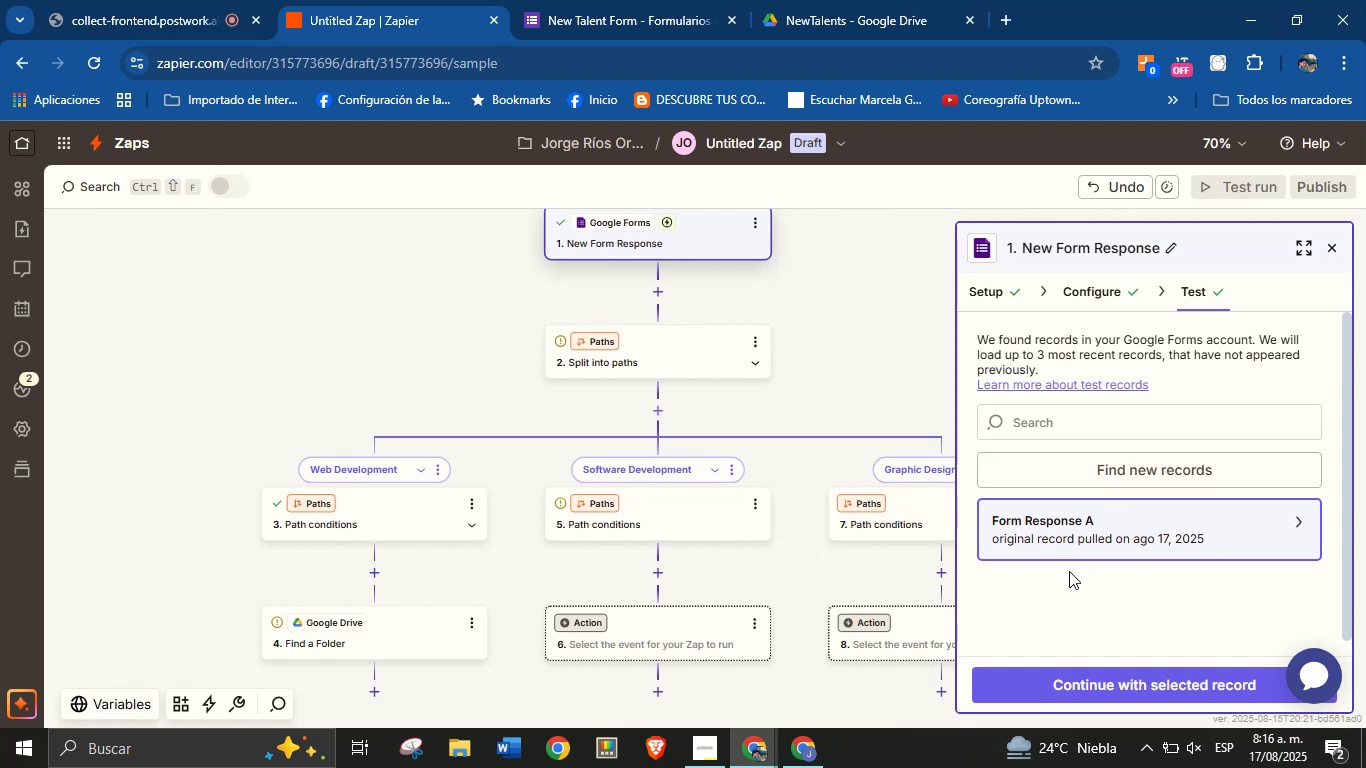 
left_click([1100, 478])
 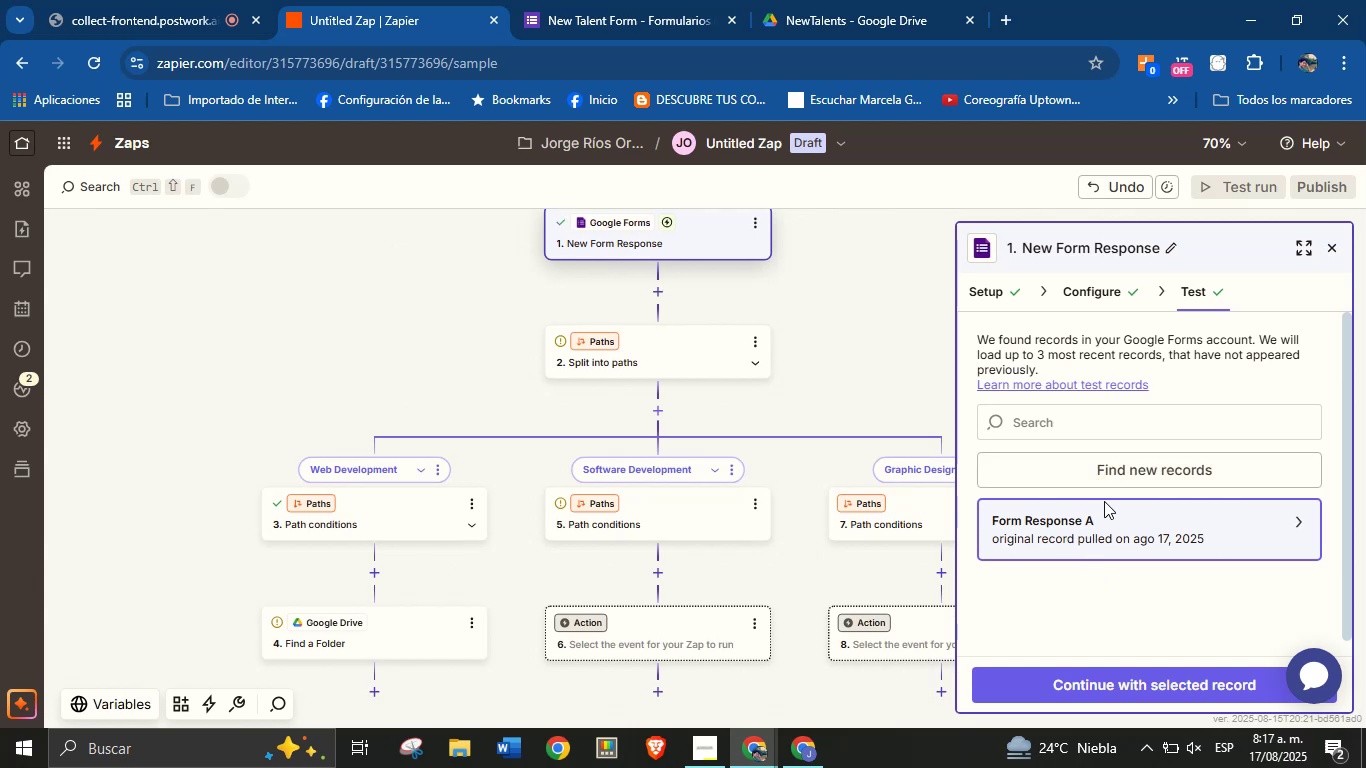 
wait(5.34)
 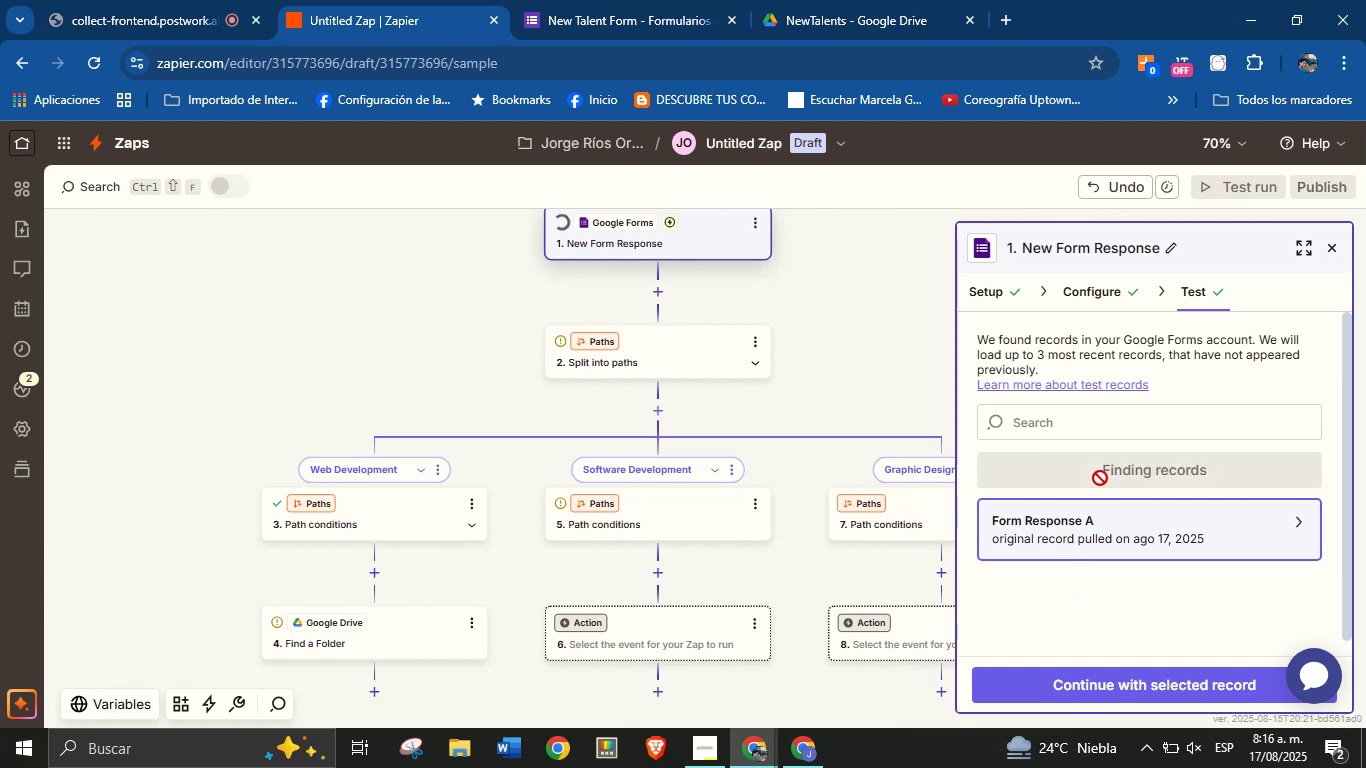 
left_click([1101, 533])
 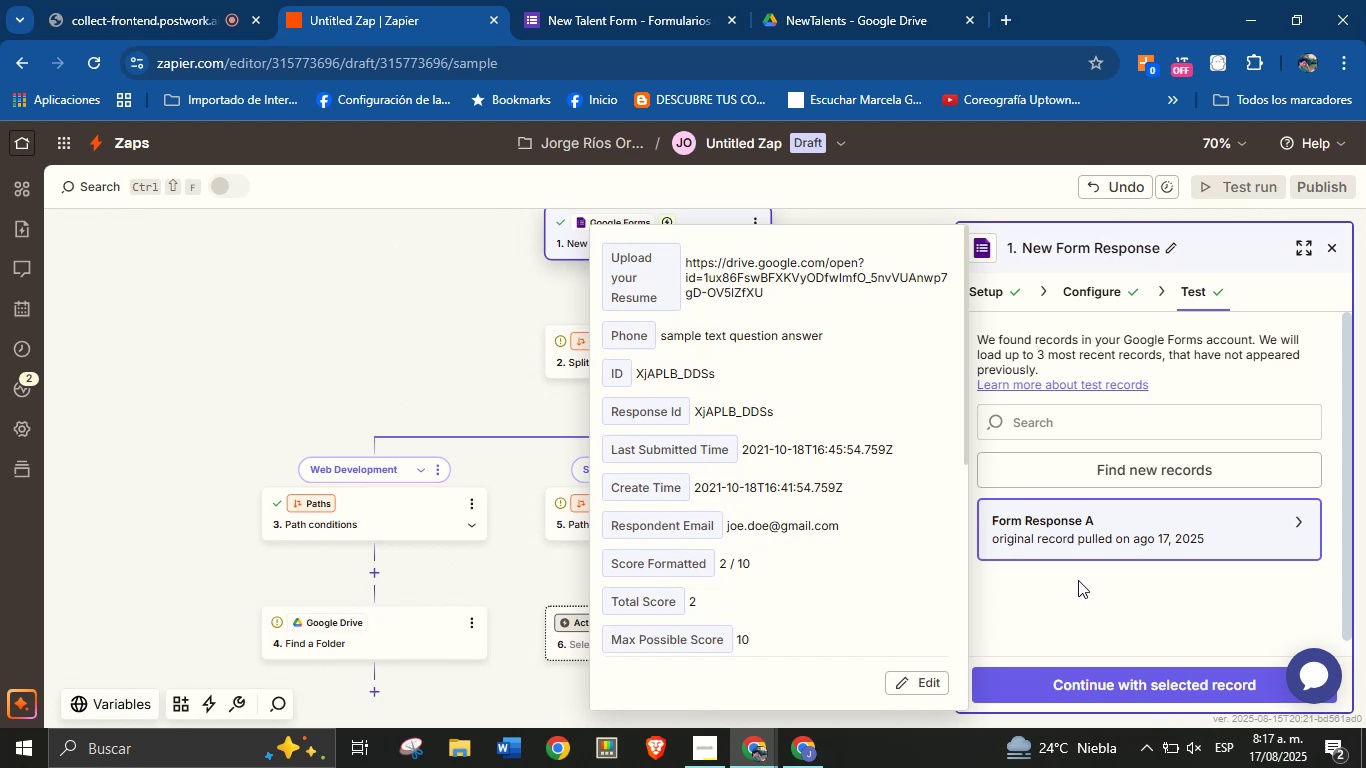 
left_click([1110, 580])
 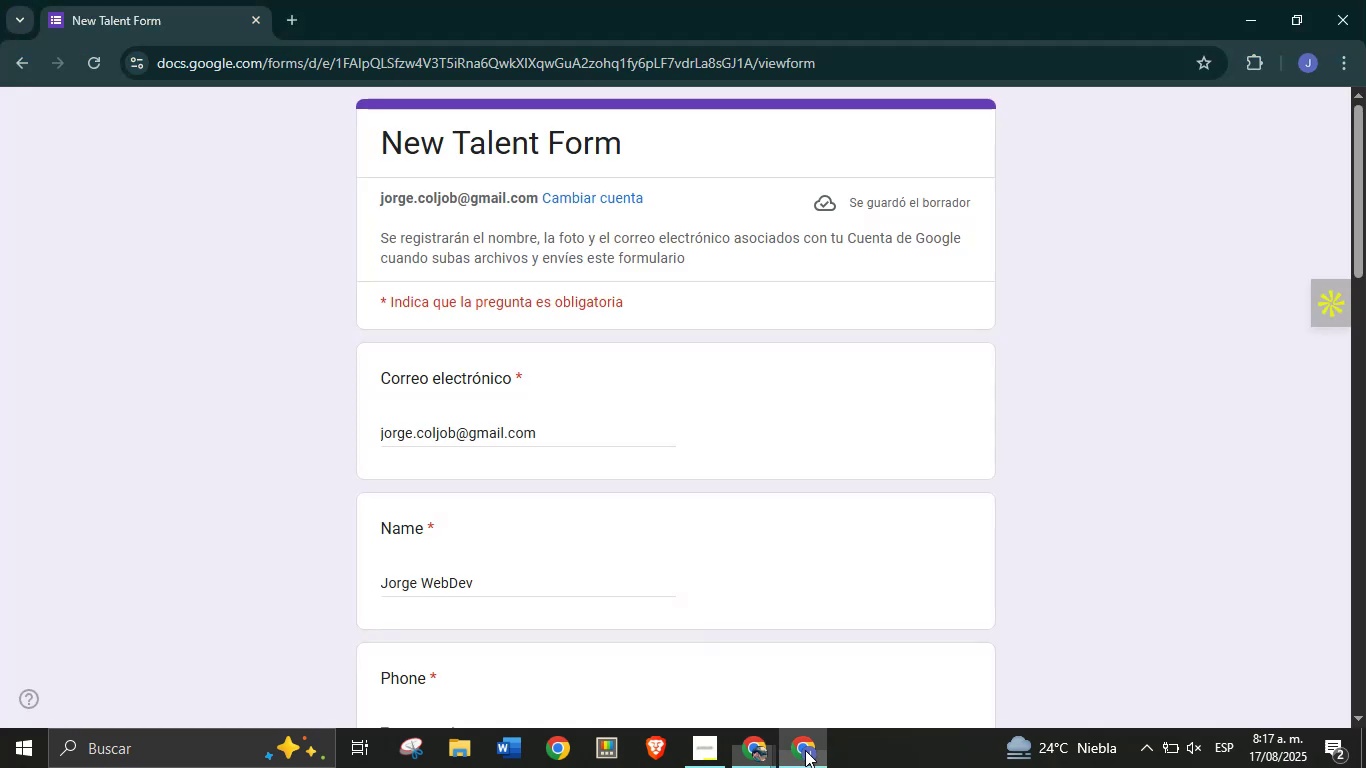 
scroll: coordinate [492, 591], scroll_direction: down, amount: 4.0
 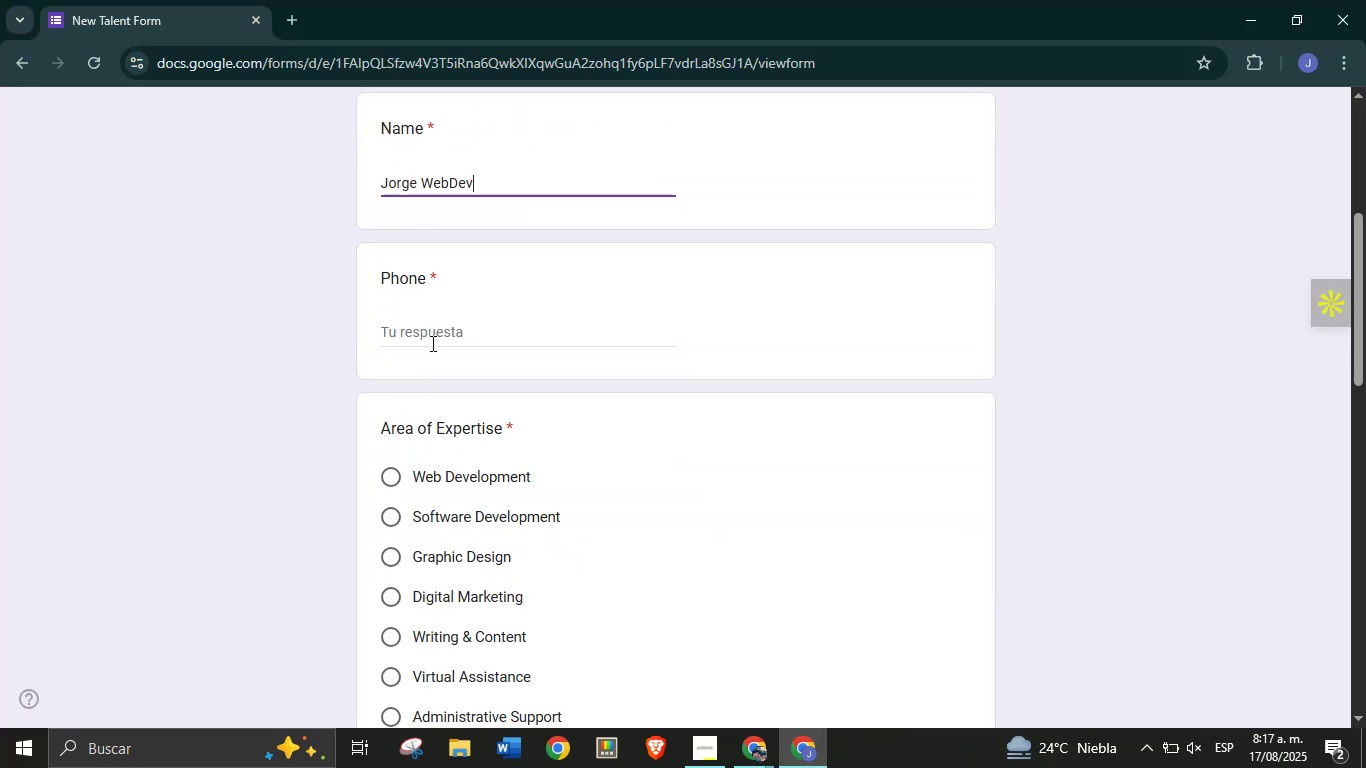 
left_click([434, 341])
 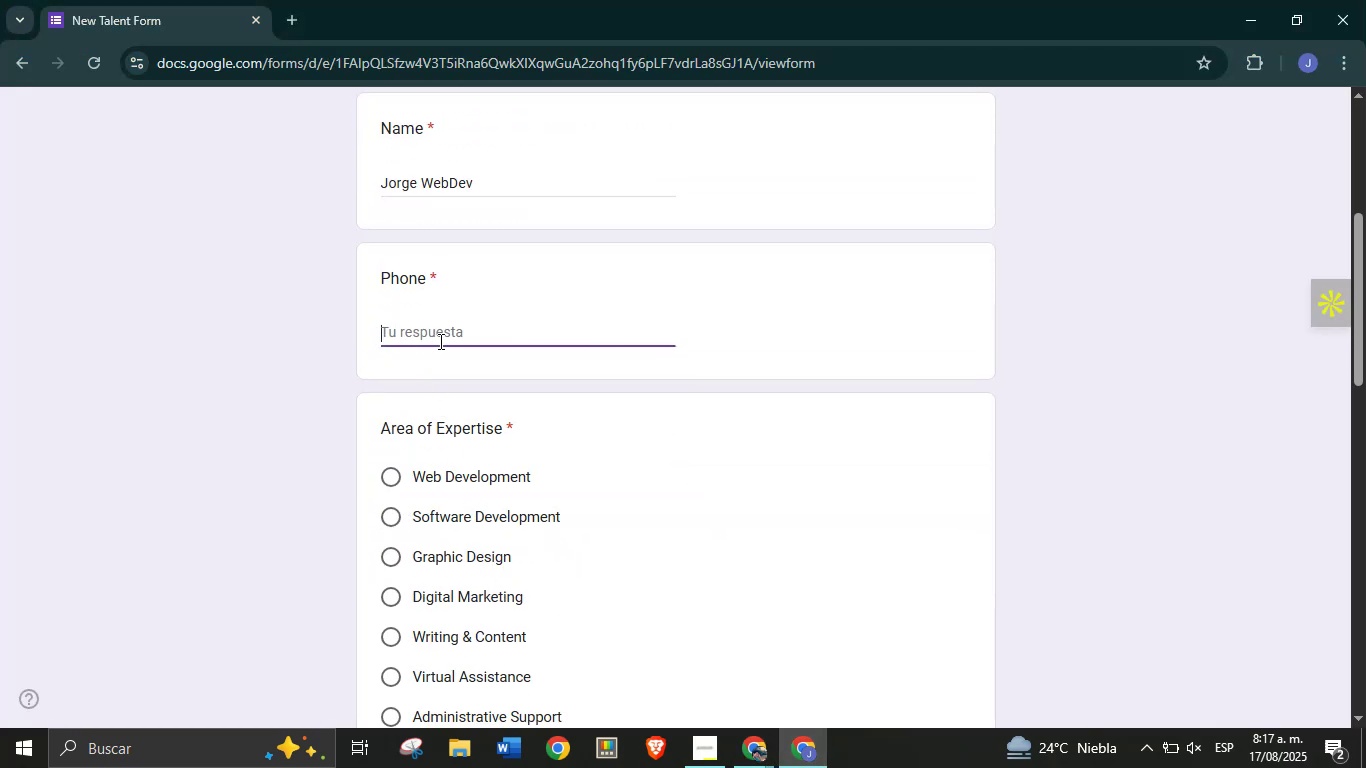 
type(1234567890)
 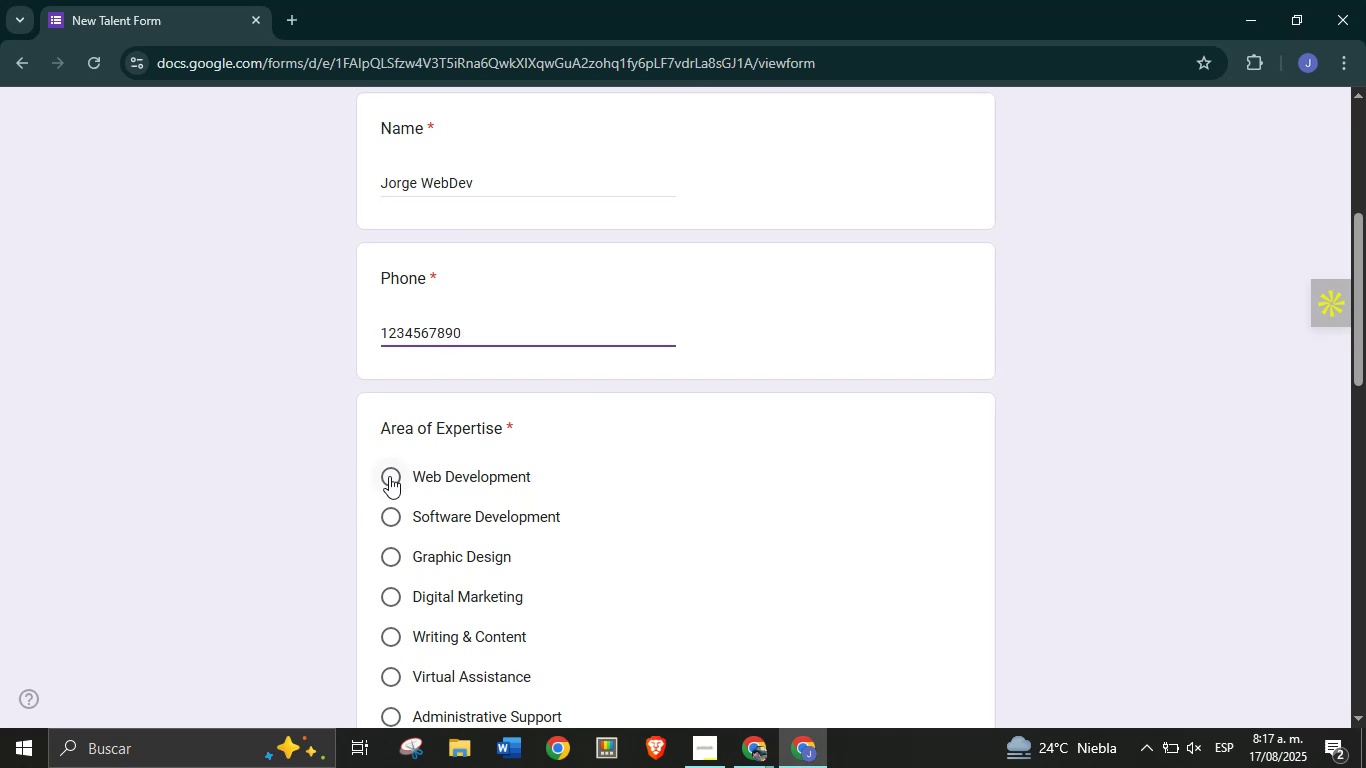 
scroll: coordinate [439, 469], scroll_direction: down, amount: 6.0
 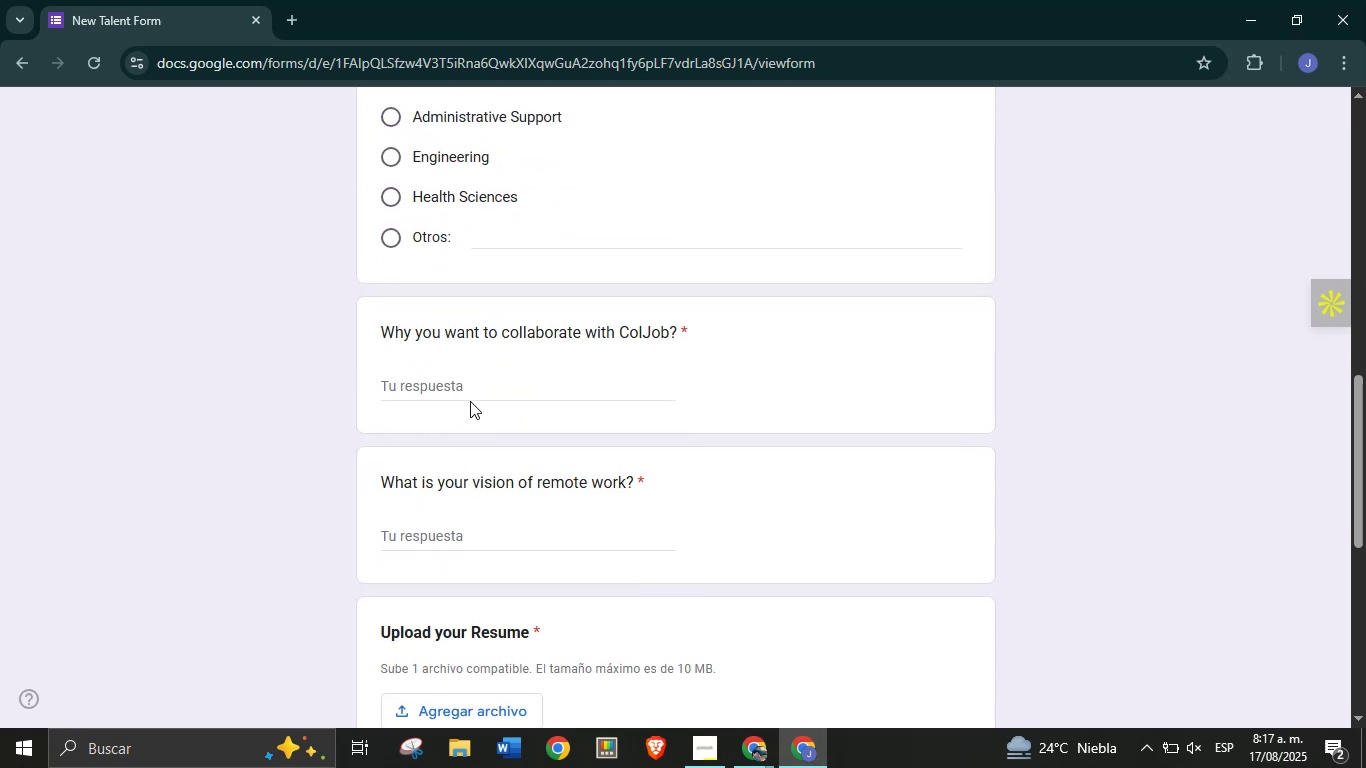 
left_click([471, 390])
 